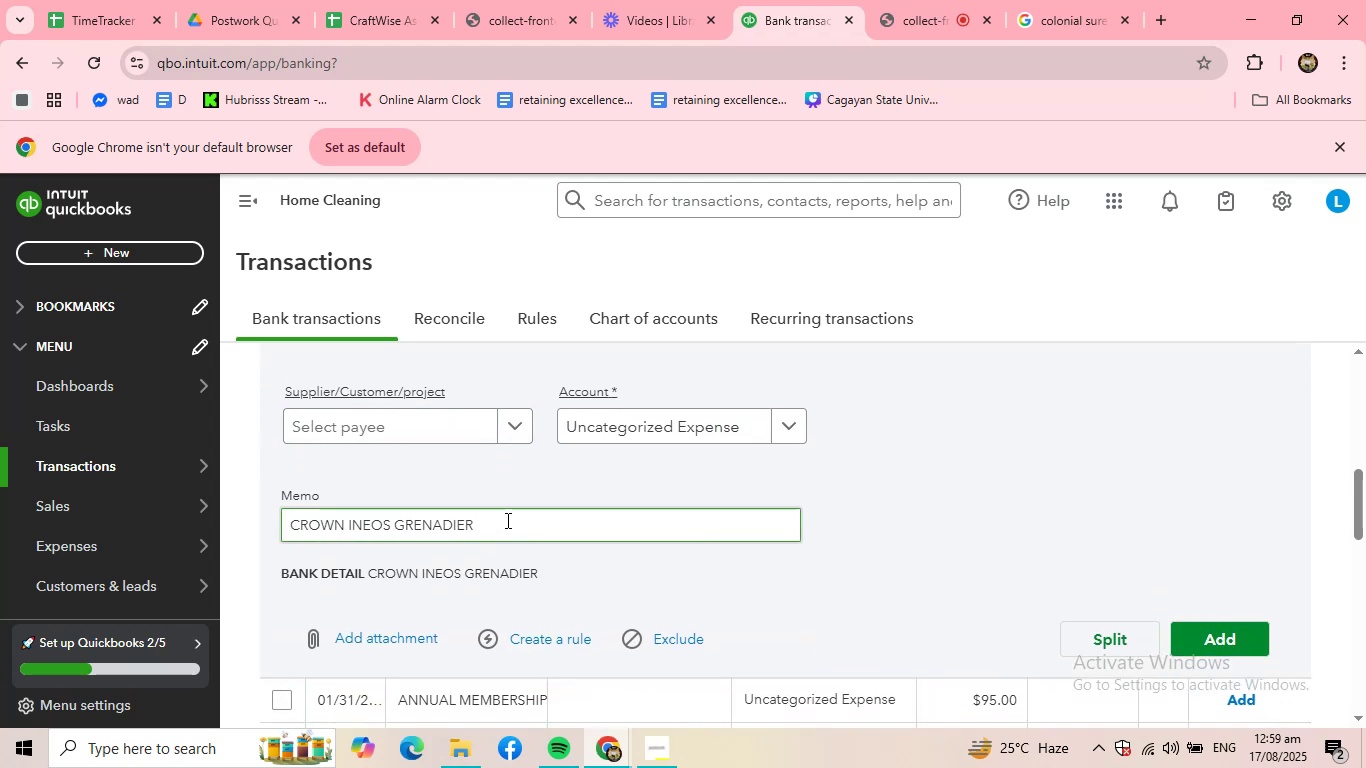 
left_click_drag(start_coordinate=[502, 527], to_coordinate=[239, 517])
 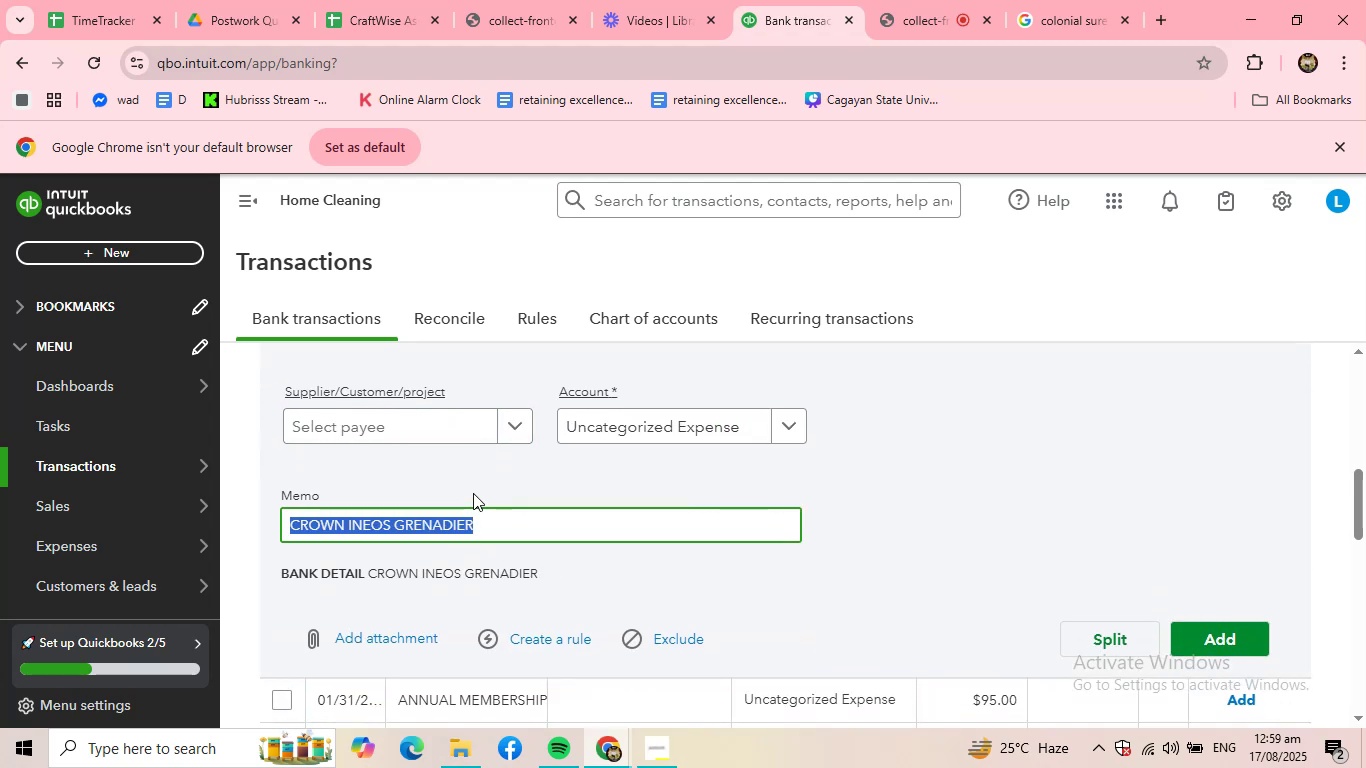 
key(Control+ControlLeft)
 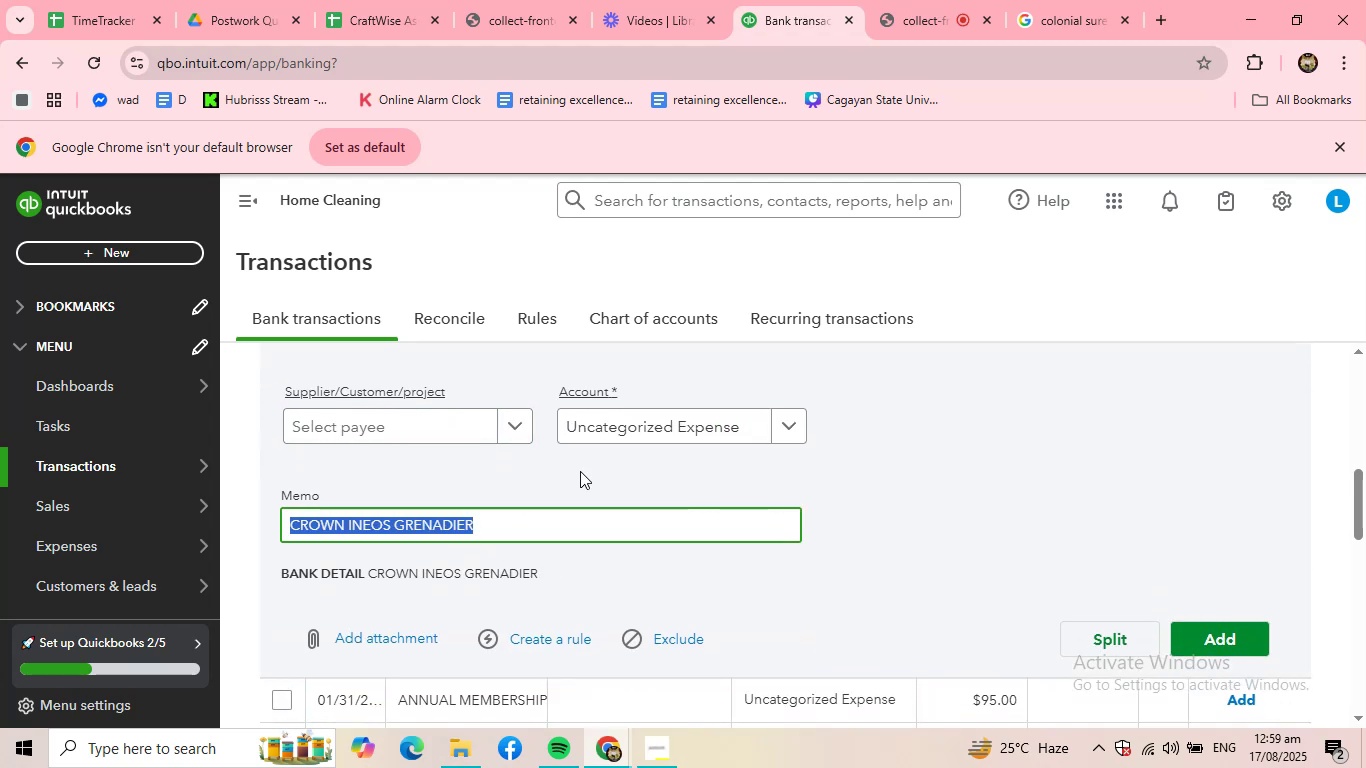 
key(Control+C)
 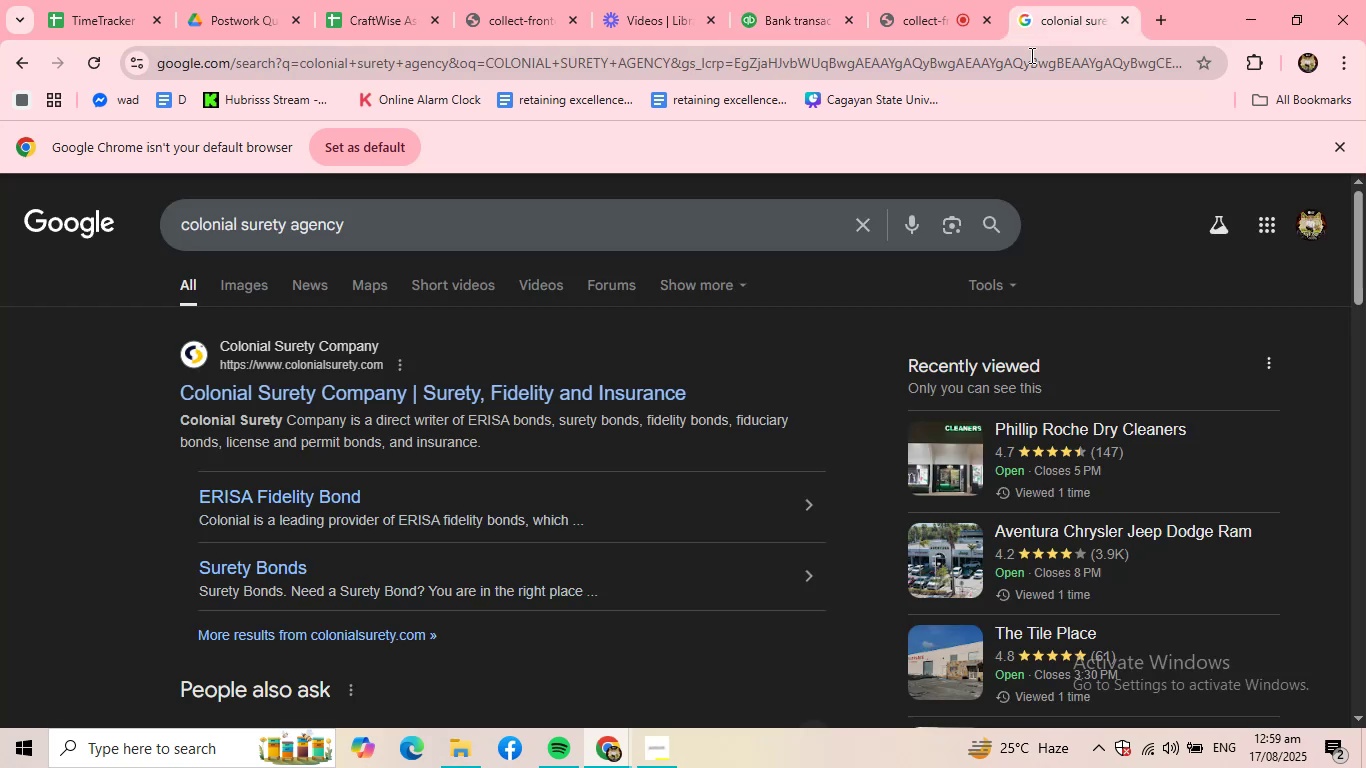 
double_click([1028, 61])
 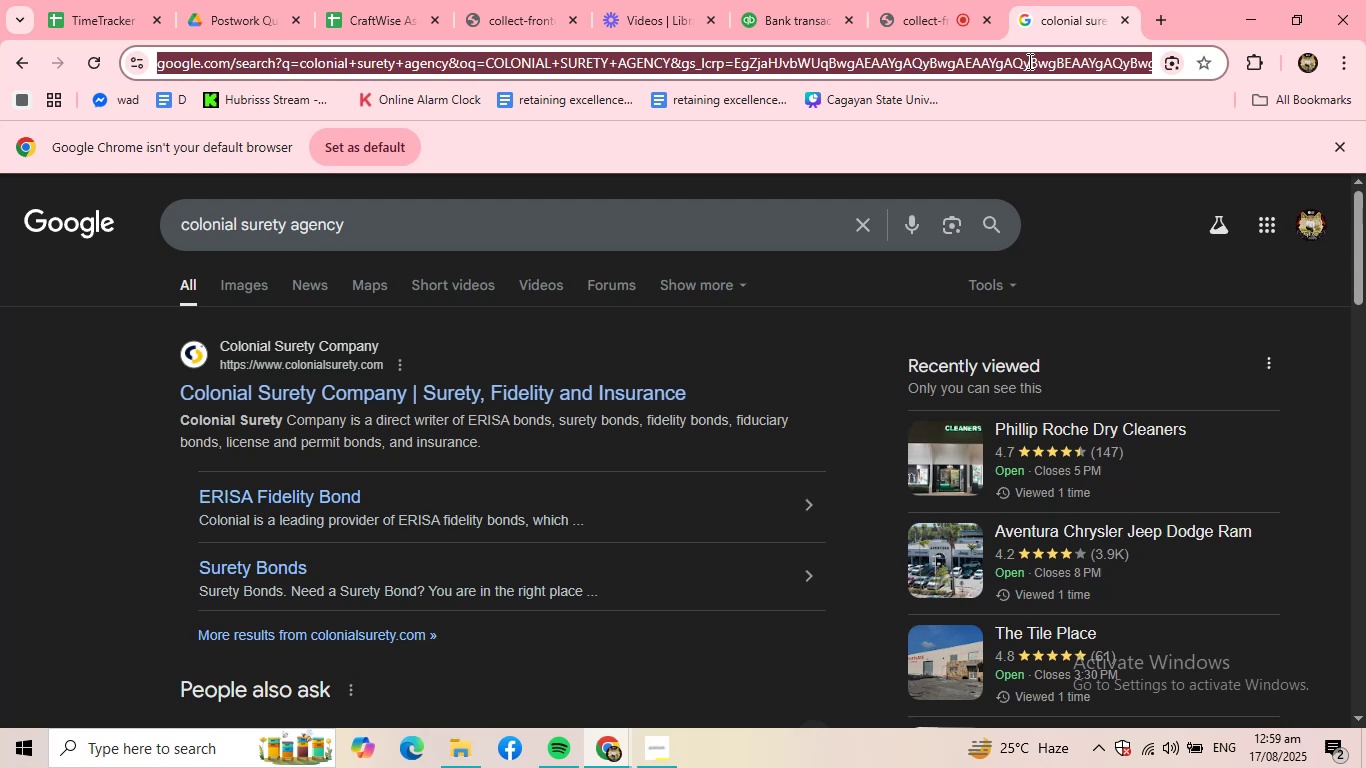 
key(Control+ControlLeft)
 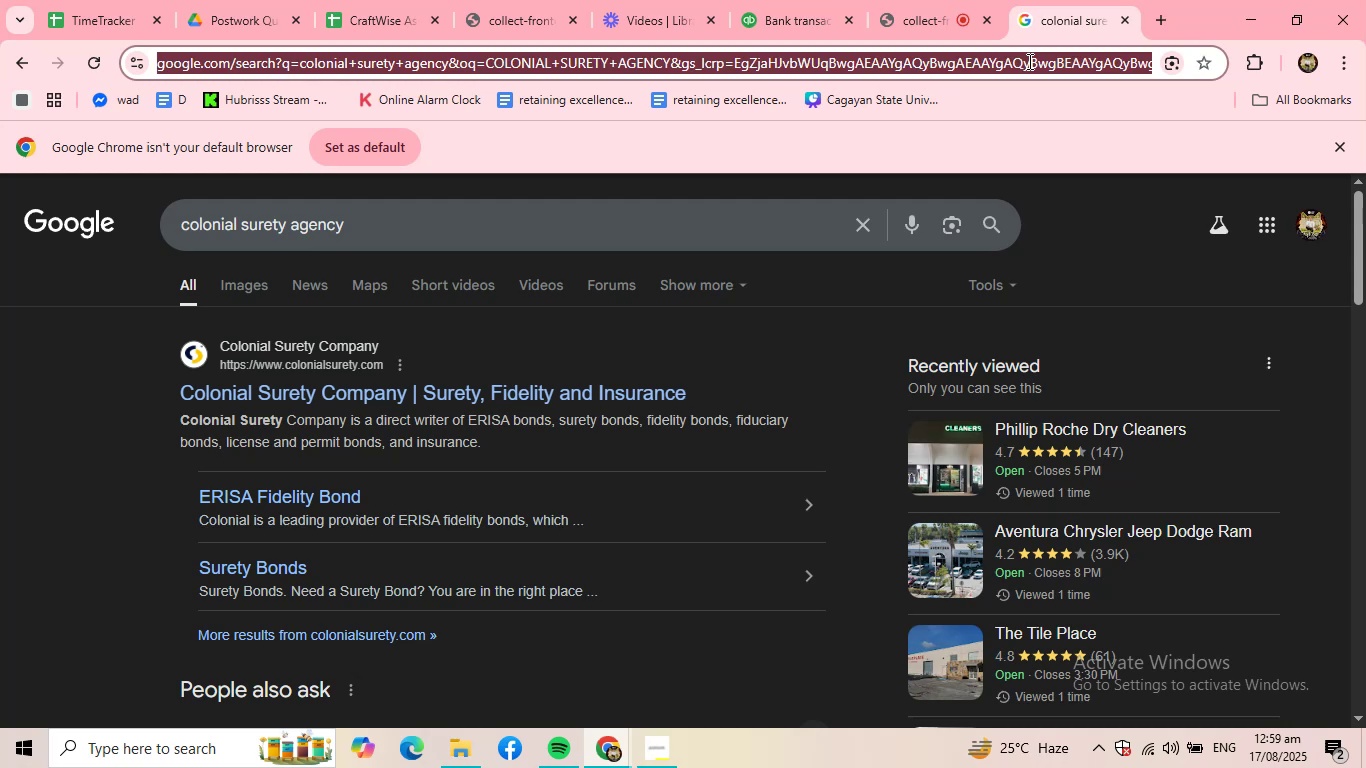 
key(Control+V)
 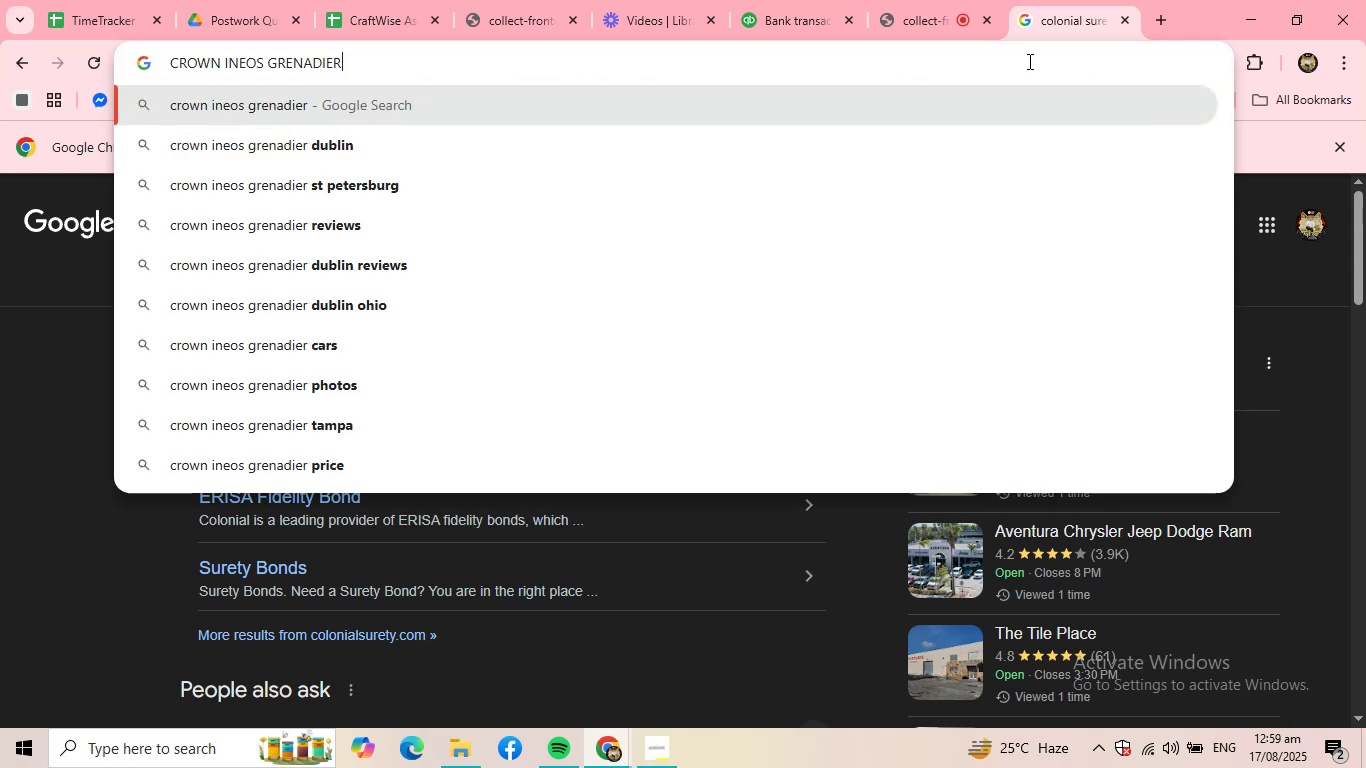 
key(NumpadEnter)
 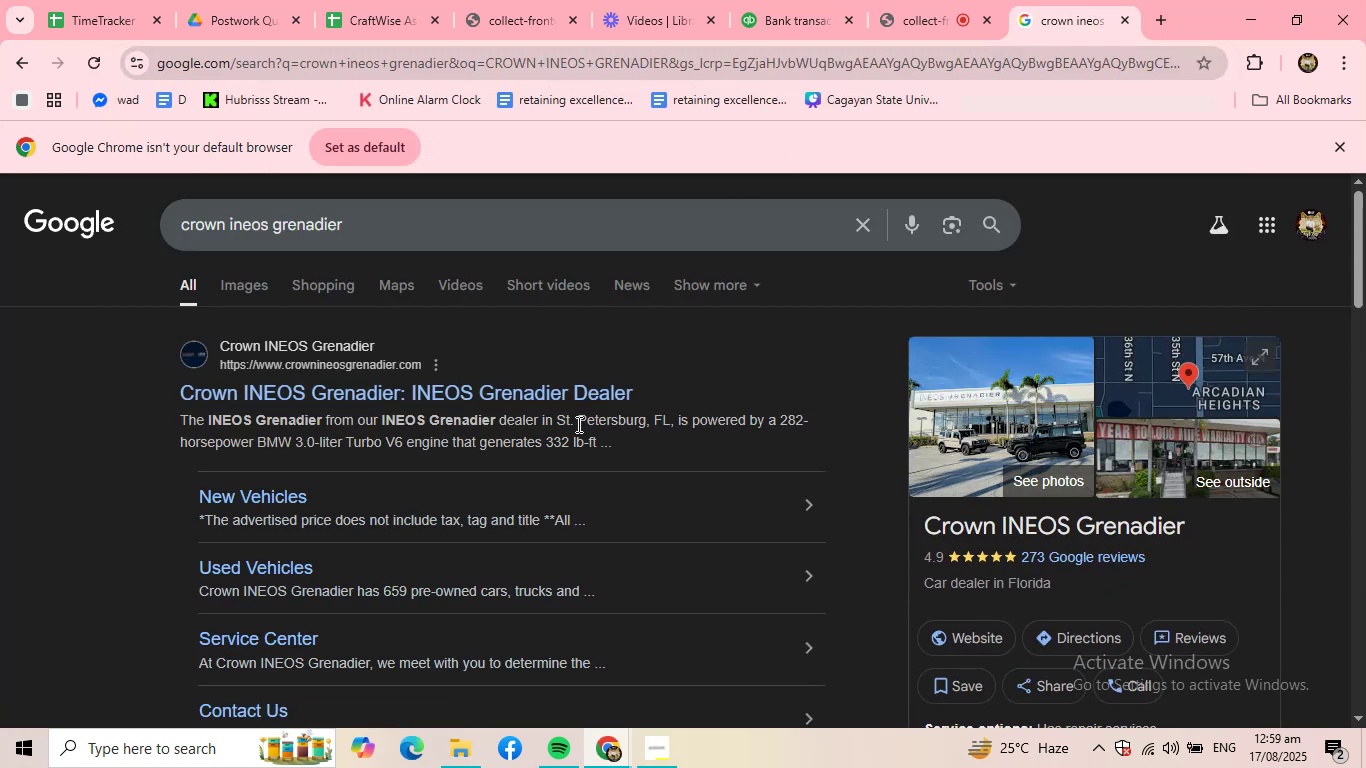 
wait(8.11)
 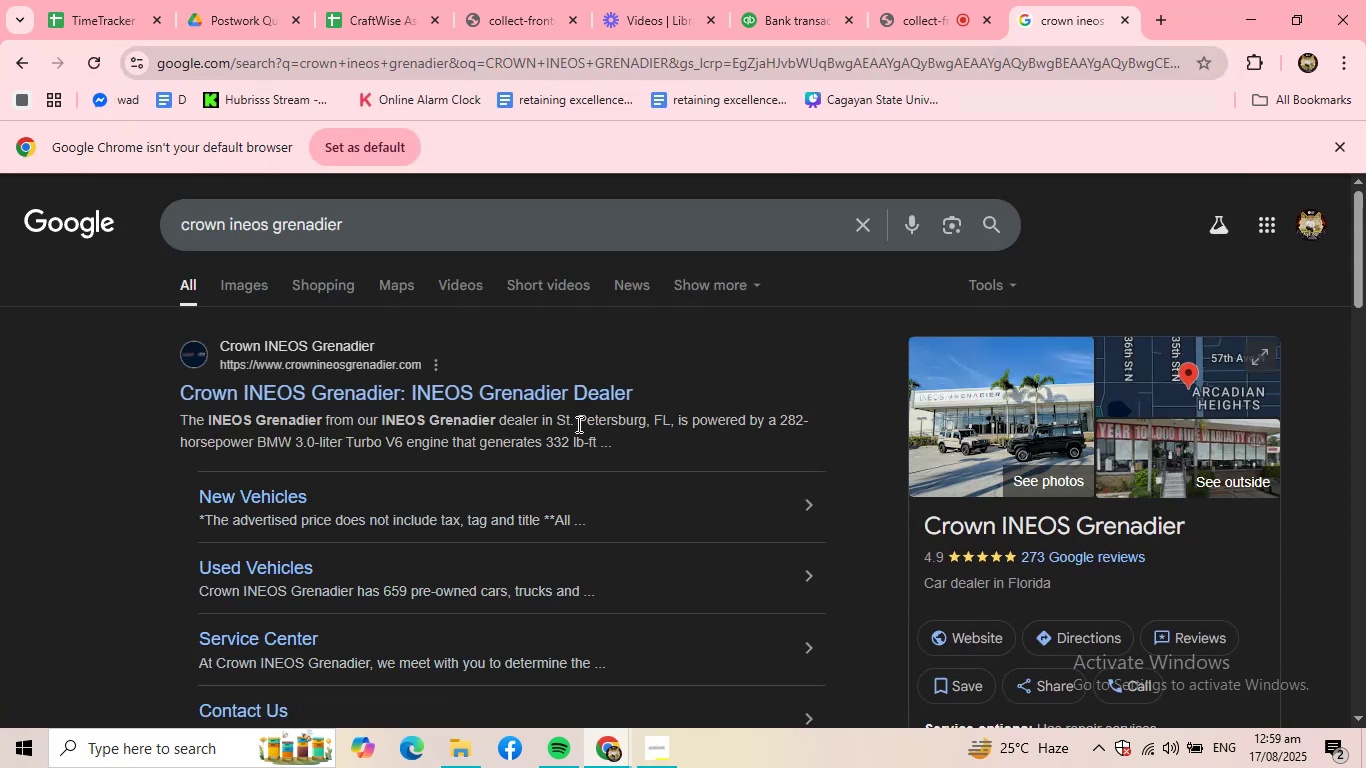 
left_click([761, 11])
 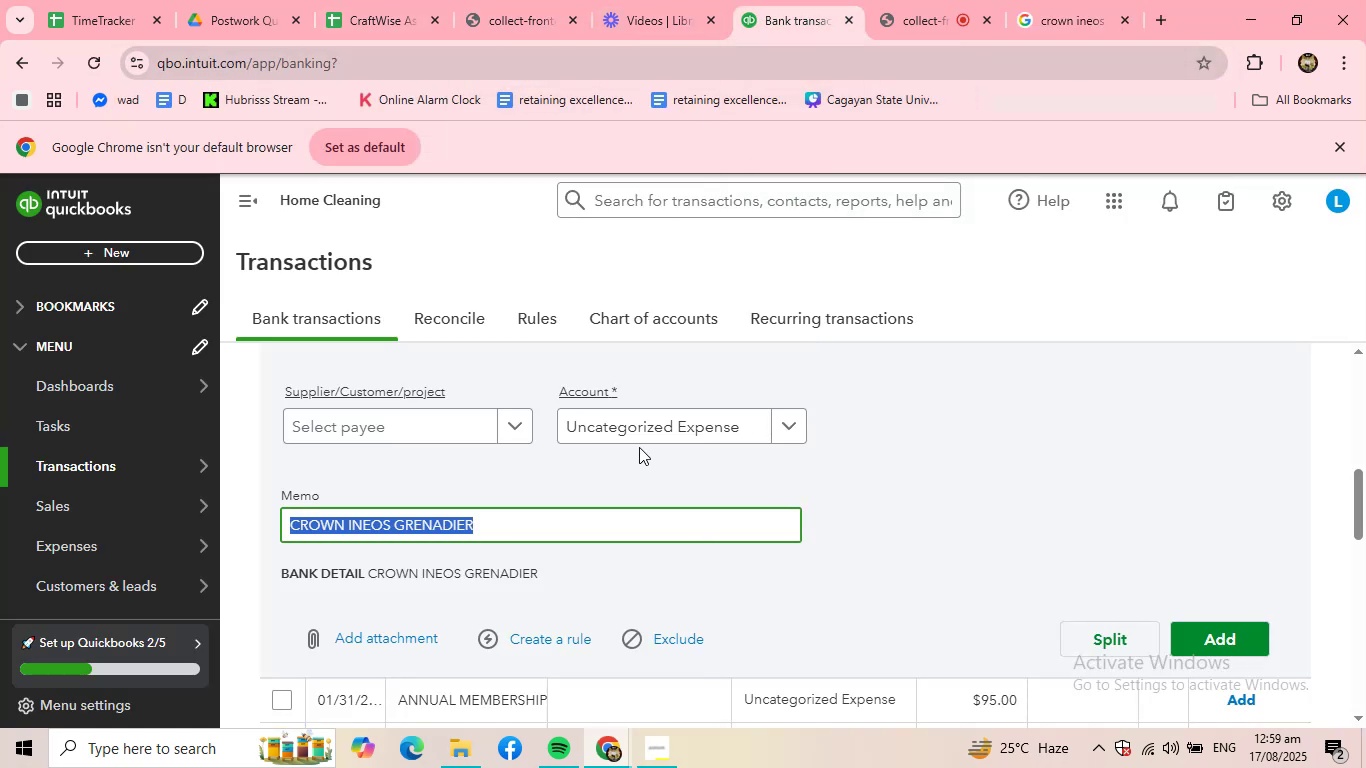 
left_click([655, 434])
 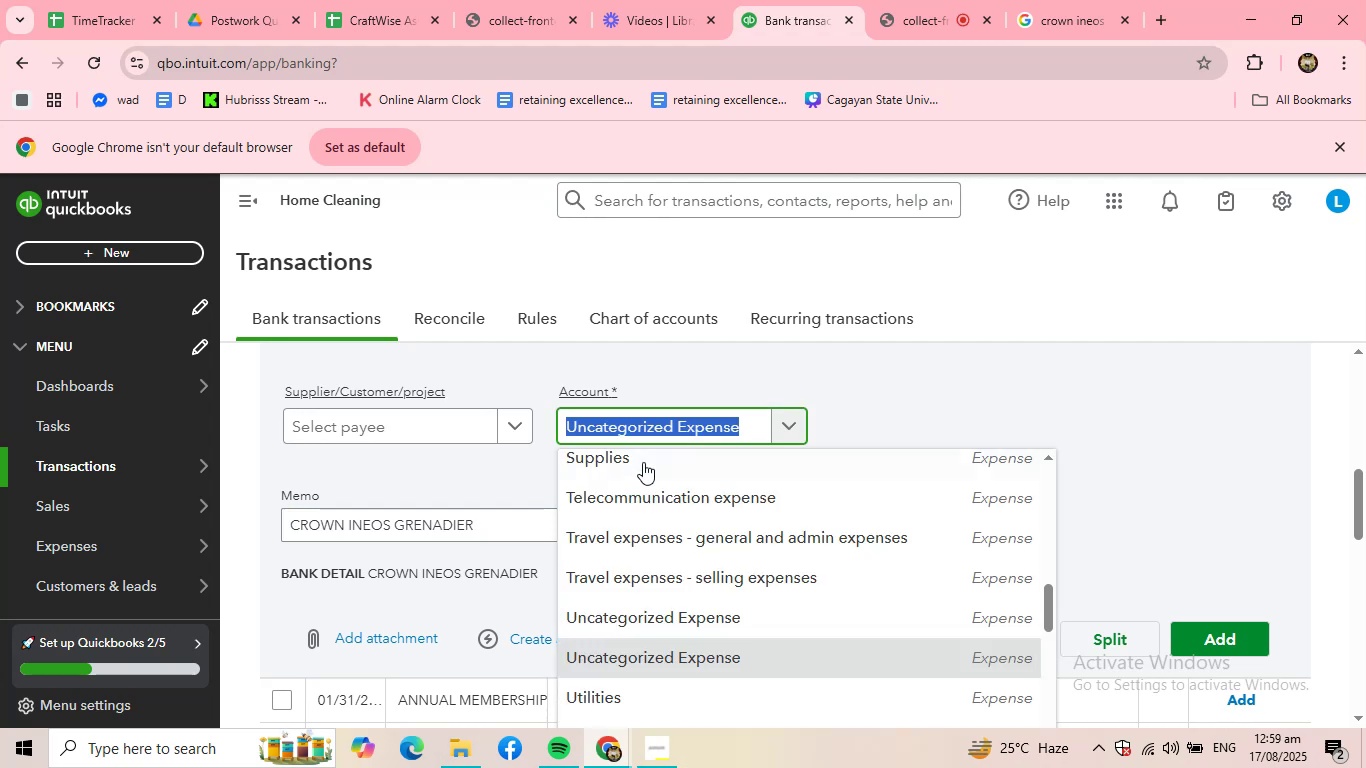 
left_click([640, 468])
 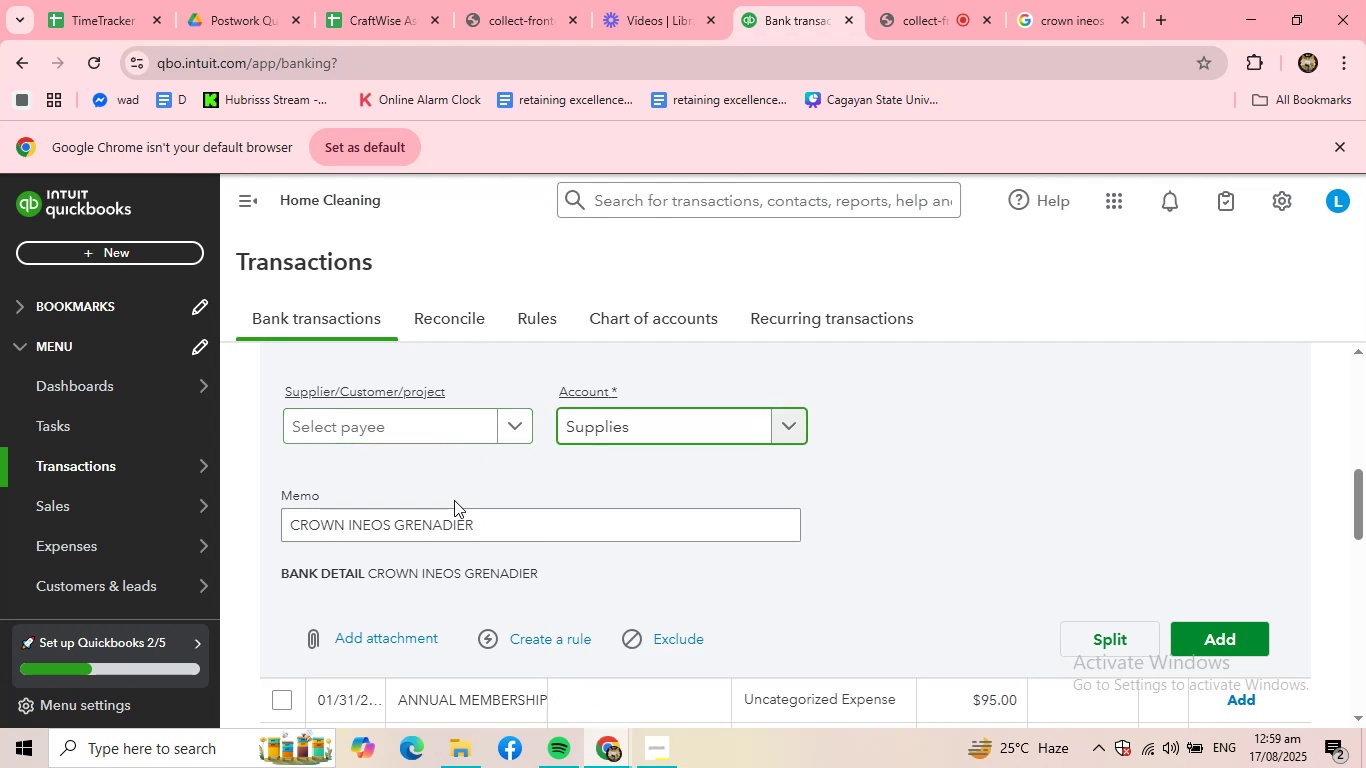 
left_click([445, 422])
 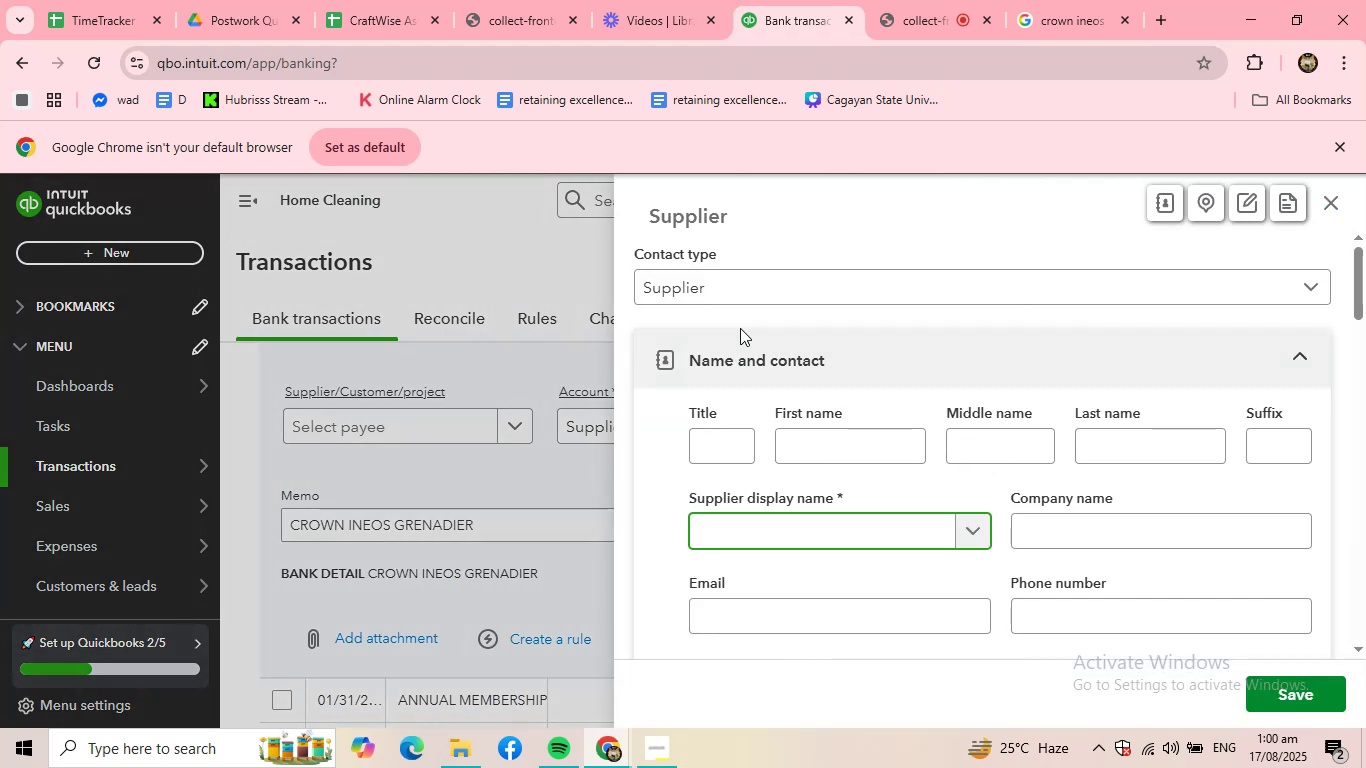 
key(Control+ControlLeft)
 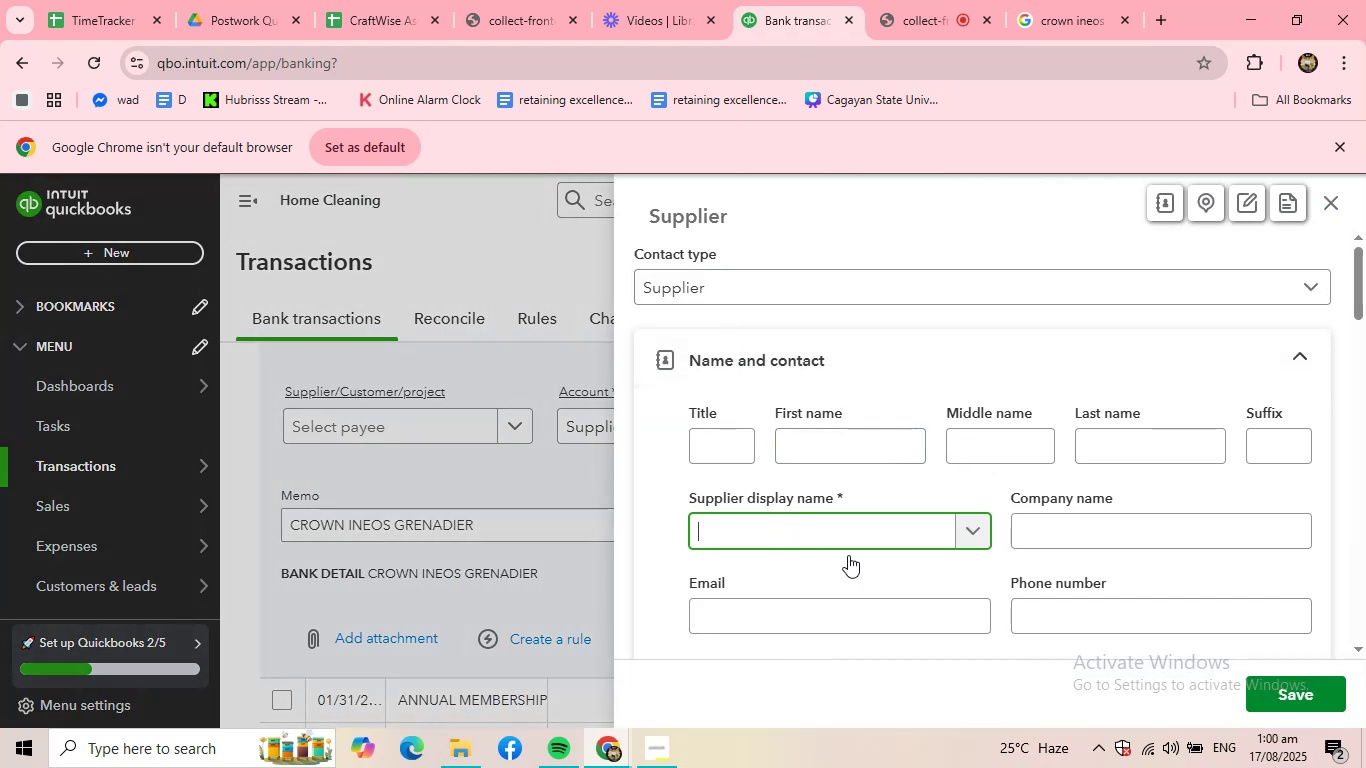 
key(Control+V)
 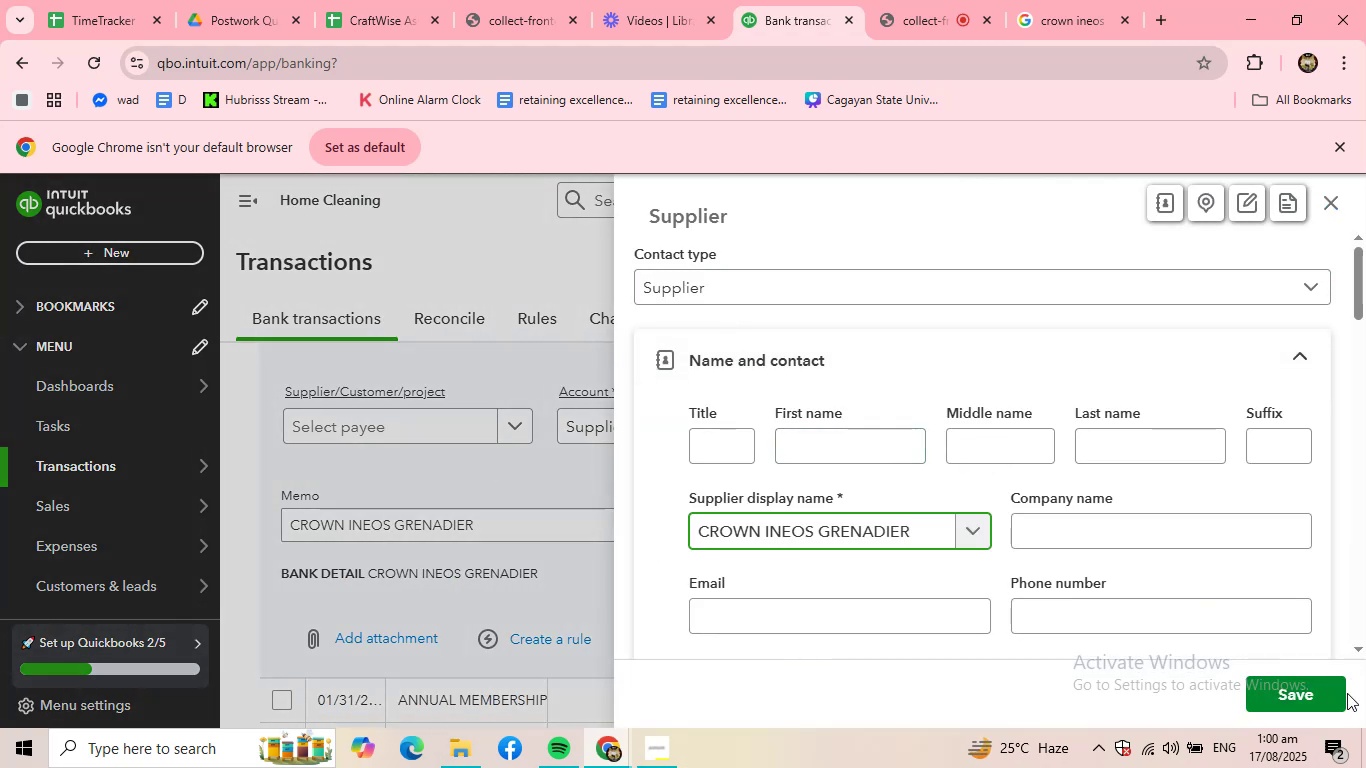 
left_click([1307, 680])
 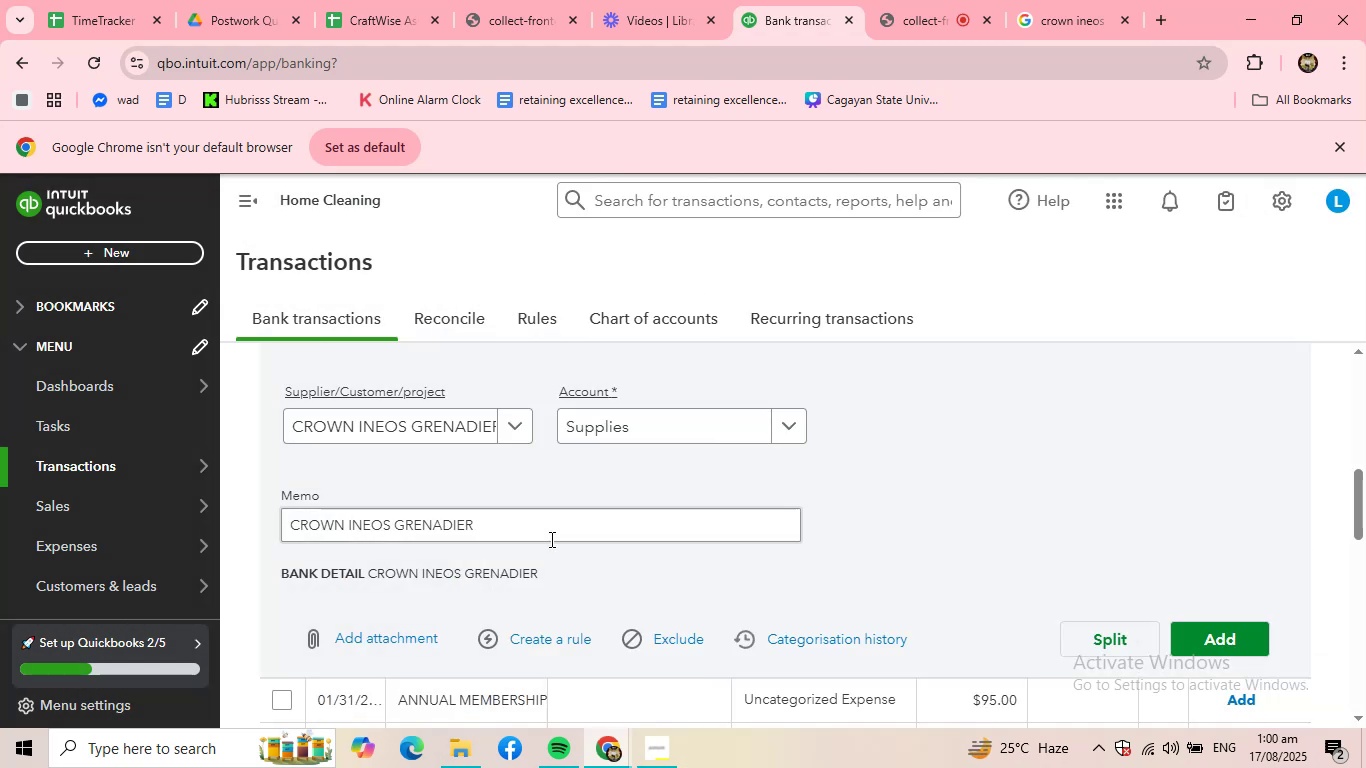 
scroll: coordinate [550, 539], scroll_direction: down, amount: 1.0
 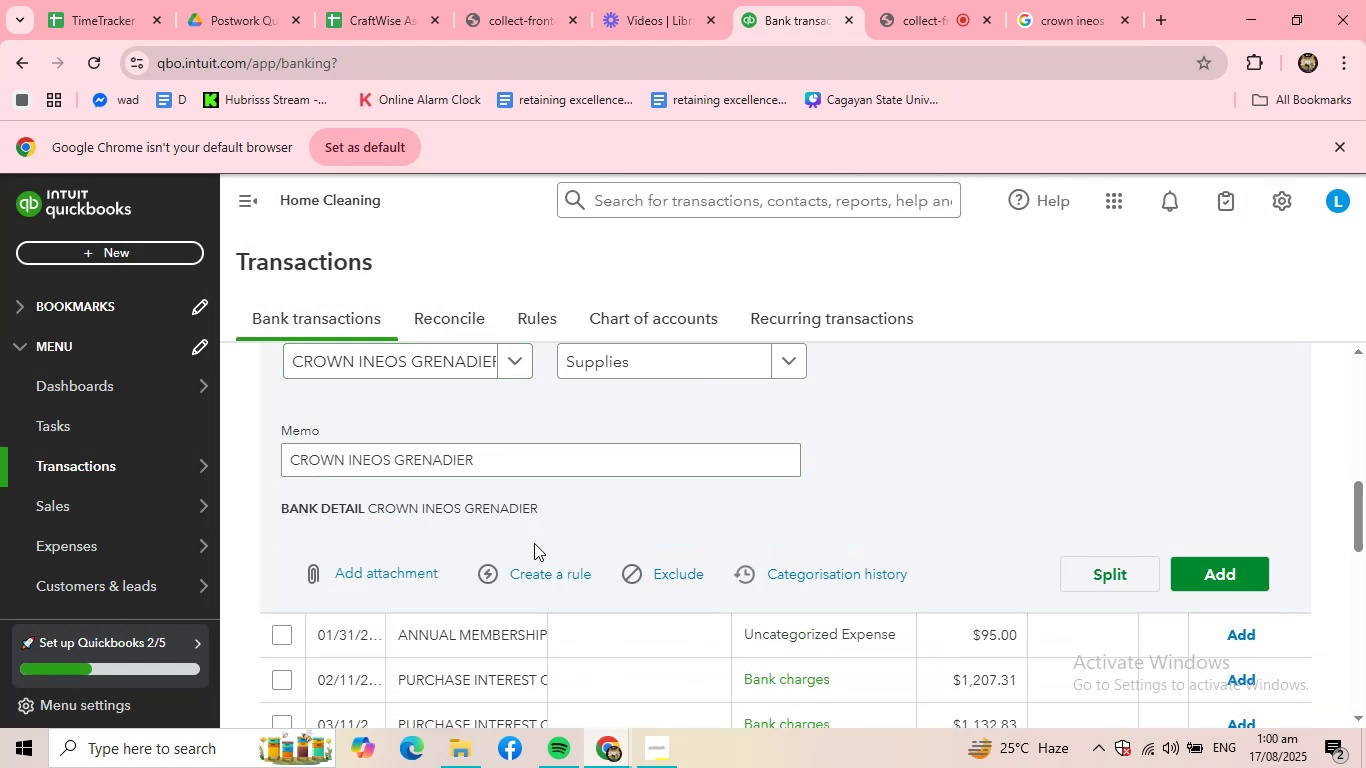 
double_click([538, 571])
 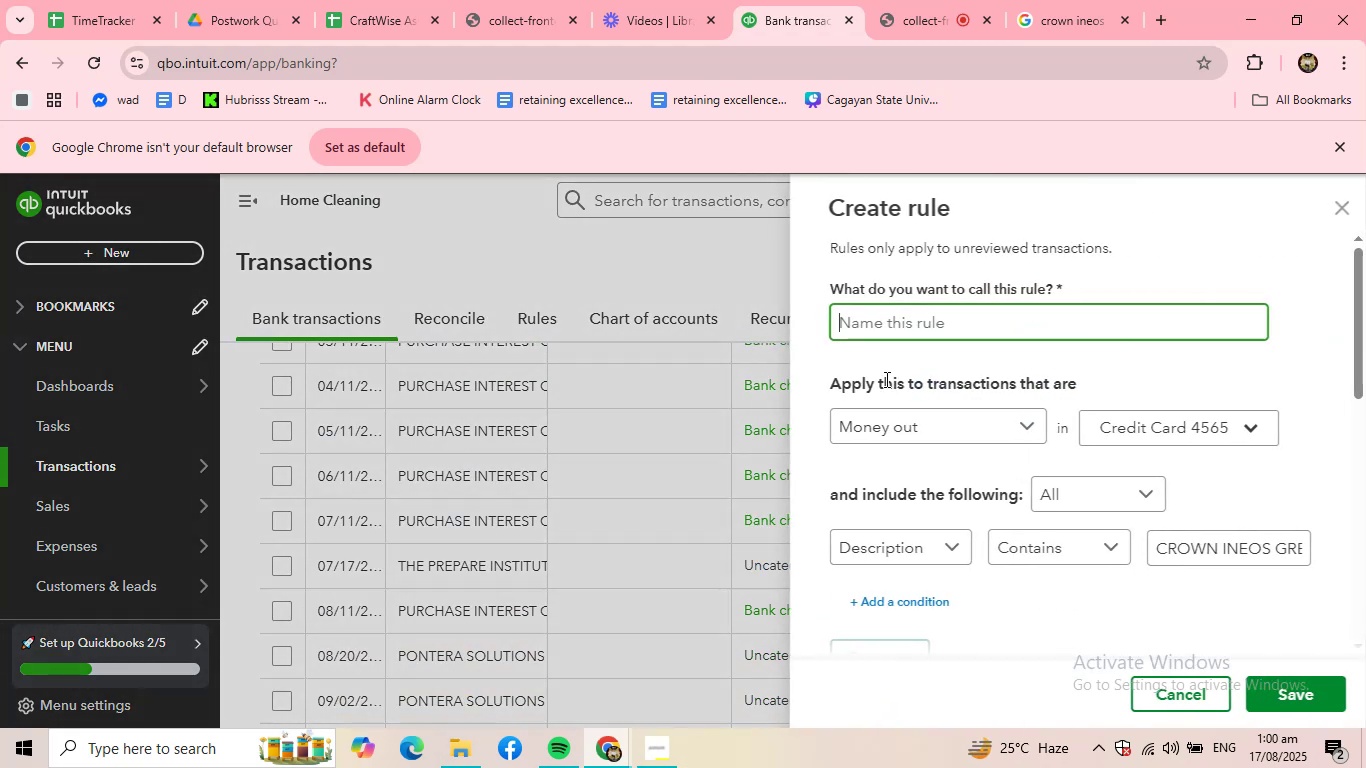 
key(Control+ControlLeft)
 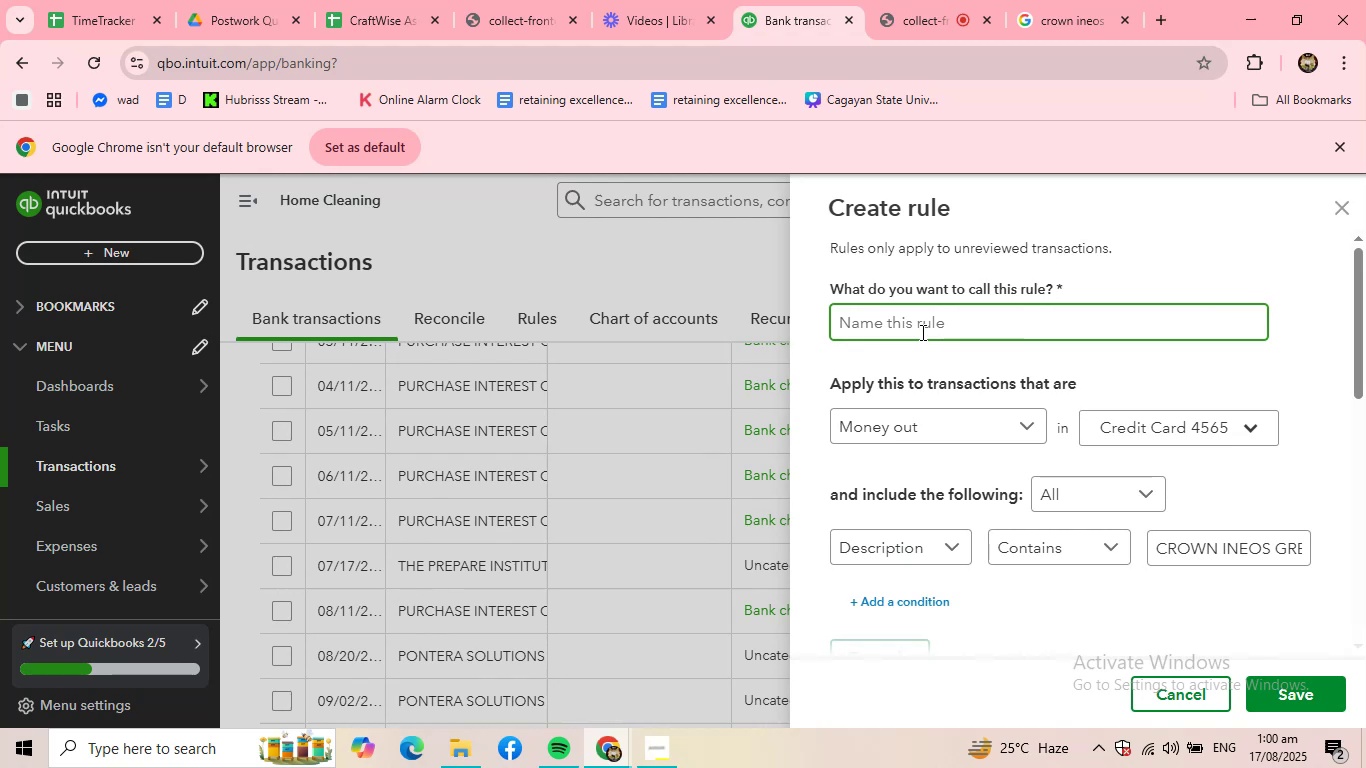 
key(Control+V)
 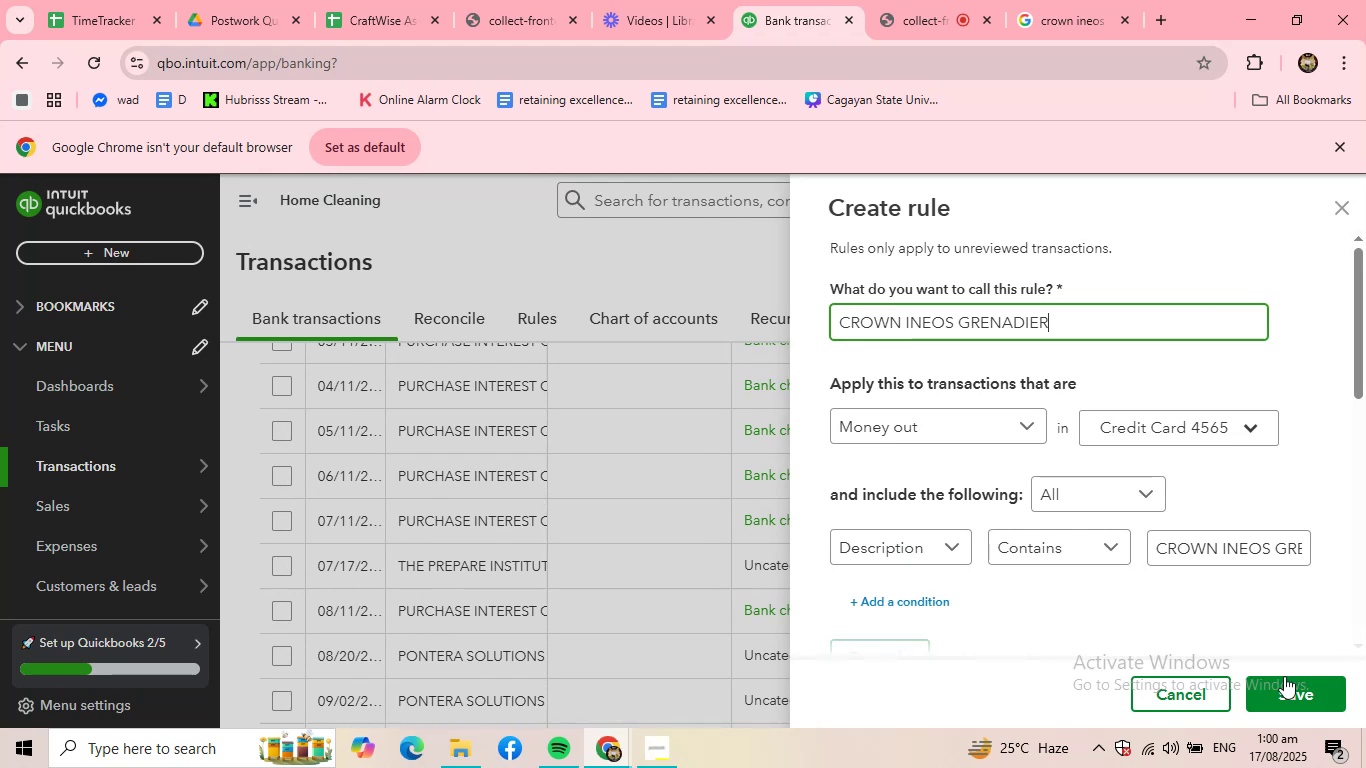 
left_click([1290, 690])
 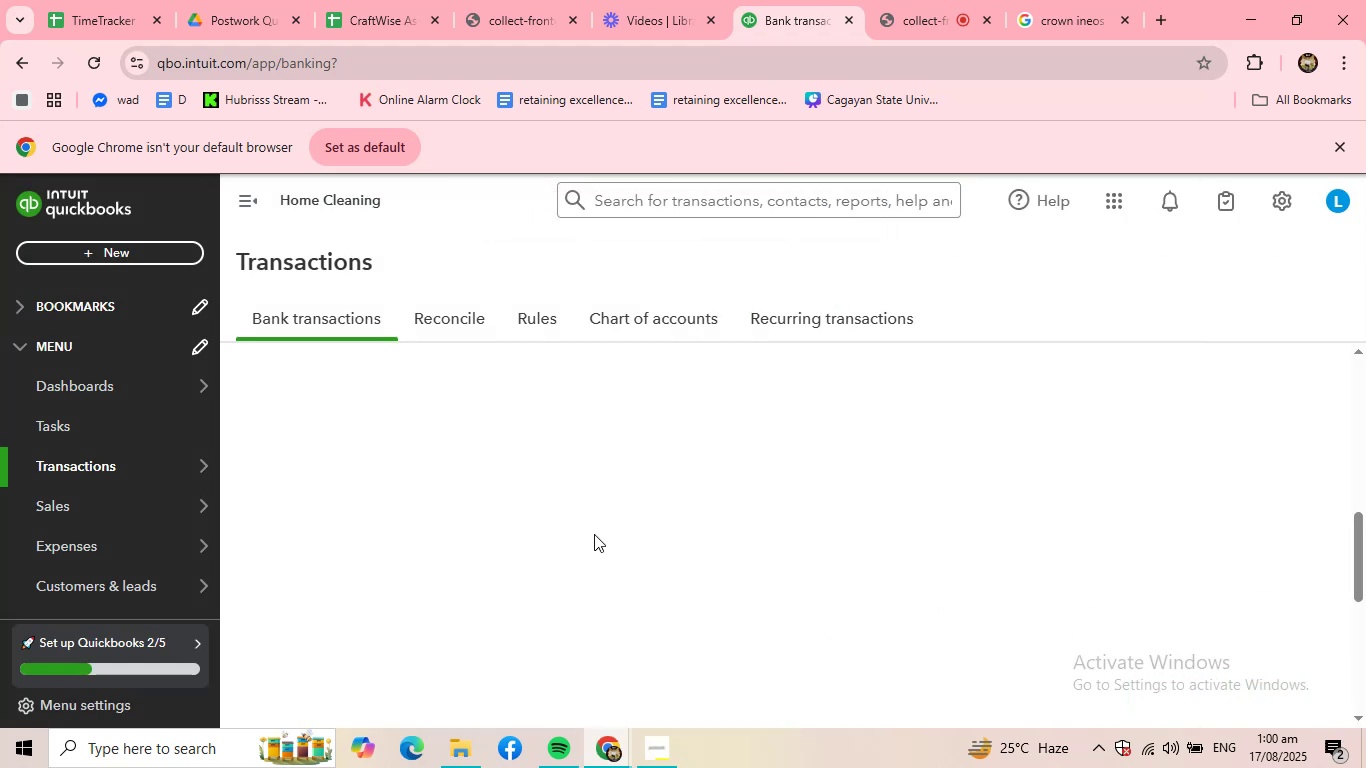 
scroll: coordinate [499, 477], scroll_direction: up, amount: 3.0
 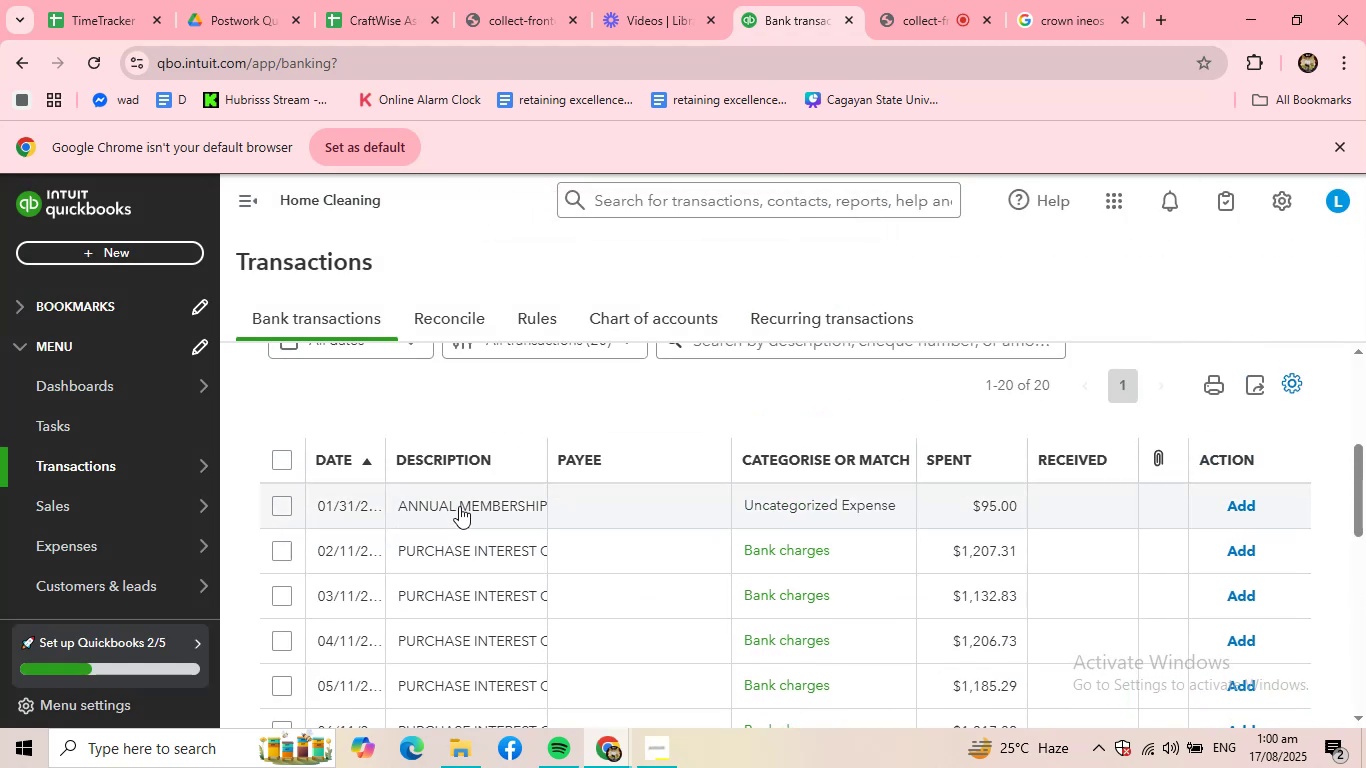 
left_click([459, 505])
 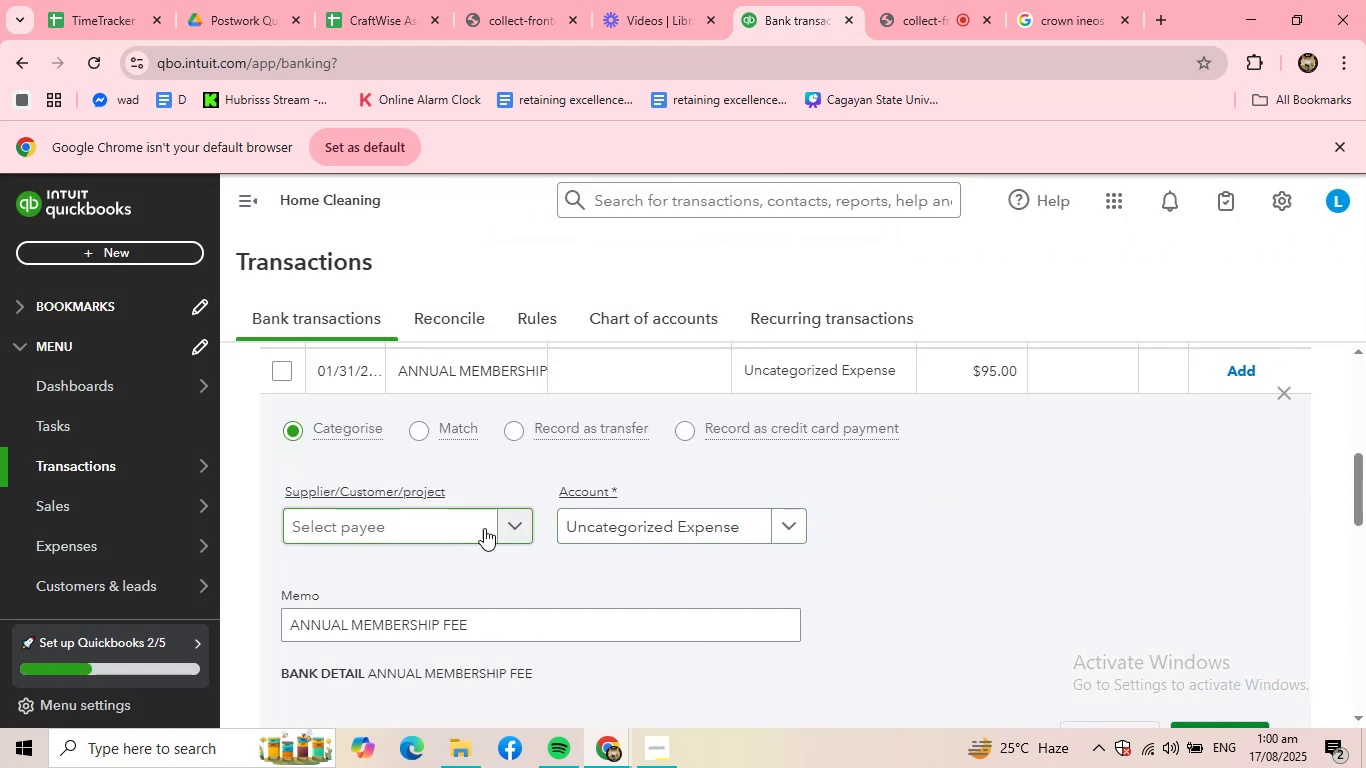 
left_click([471, 525])
 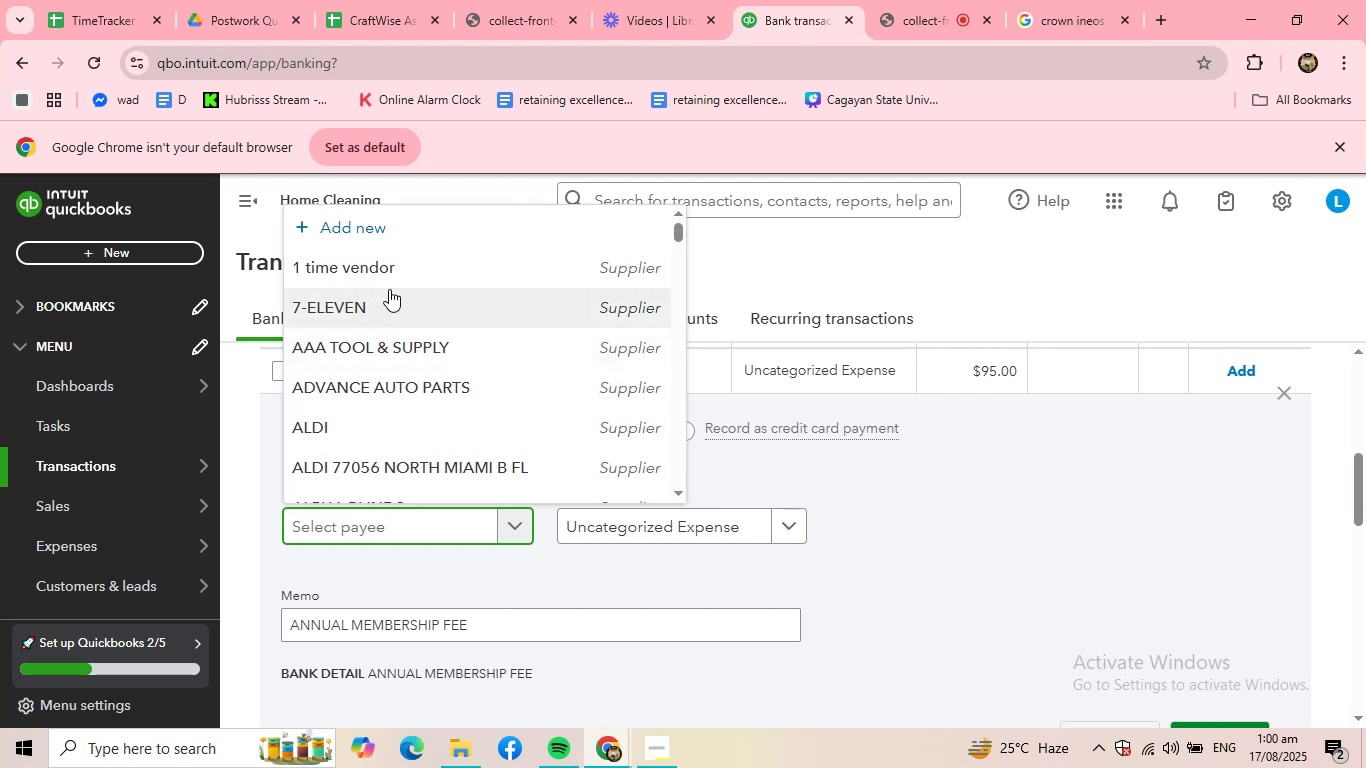 
left_click([391, 279])
 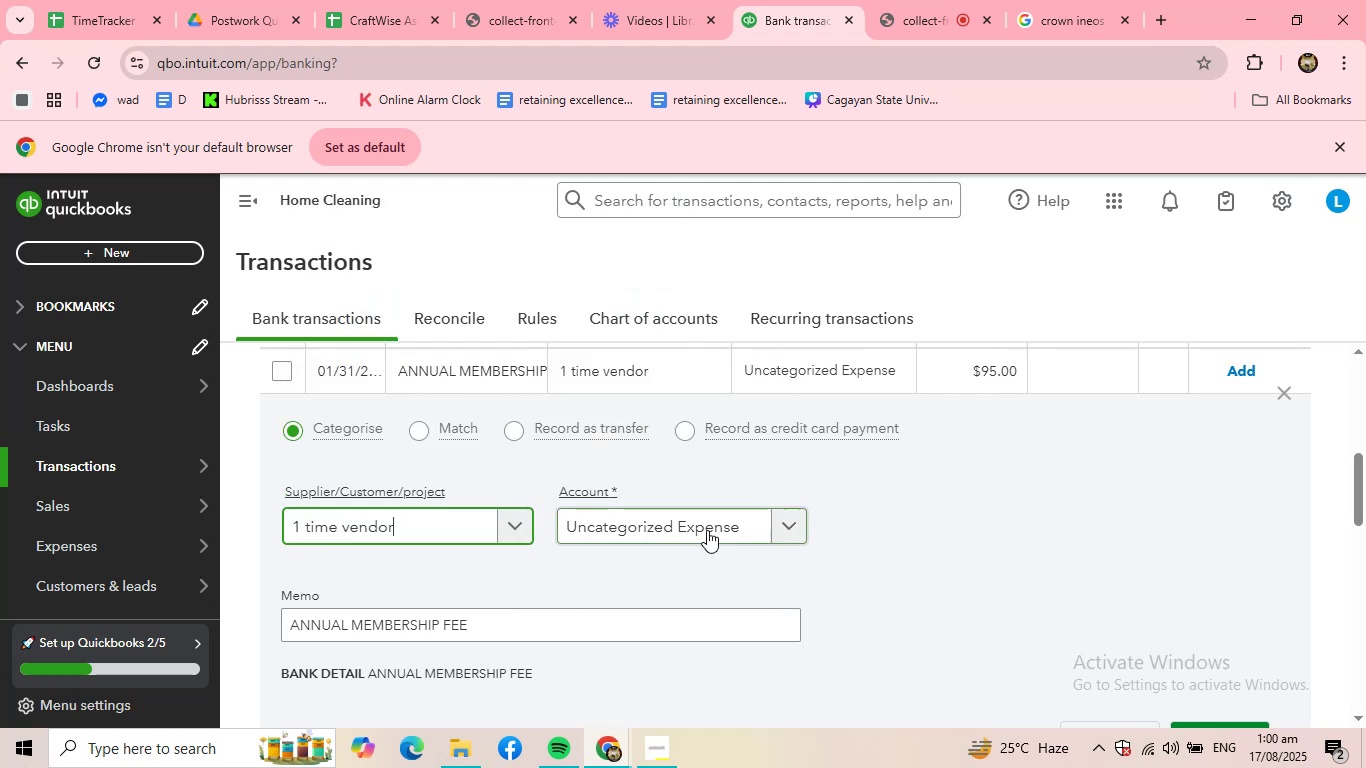 
left_click([707, 530])
 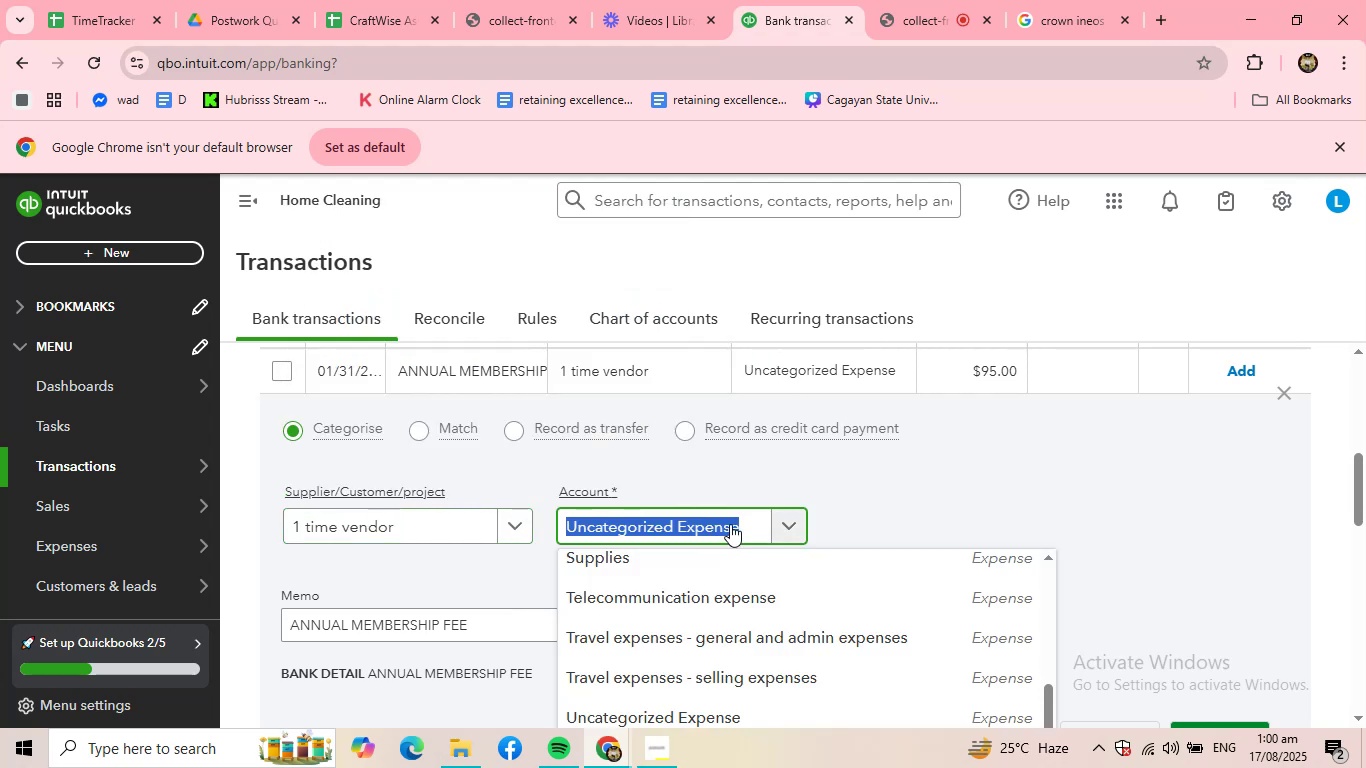 
type(mem)
 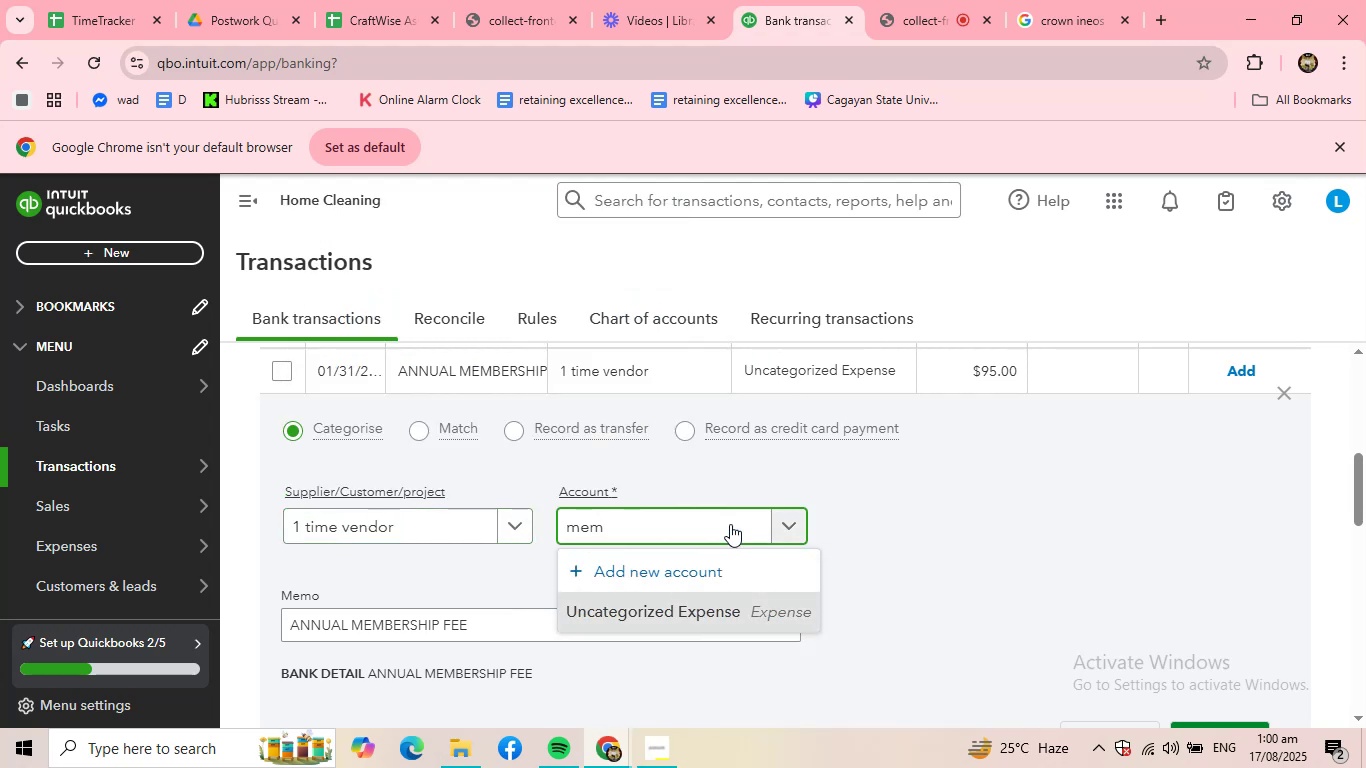 
left_click([679, 610])
 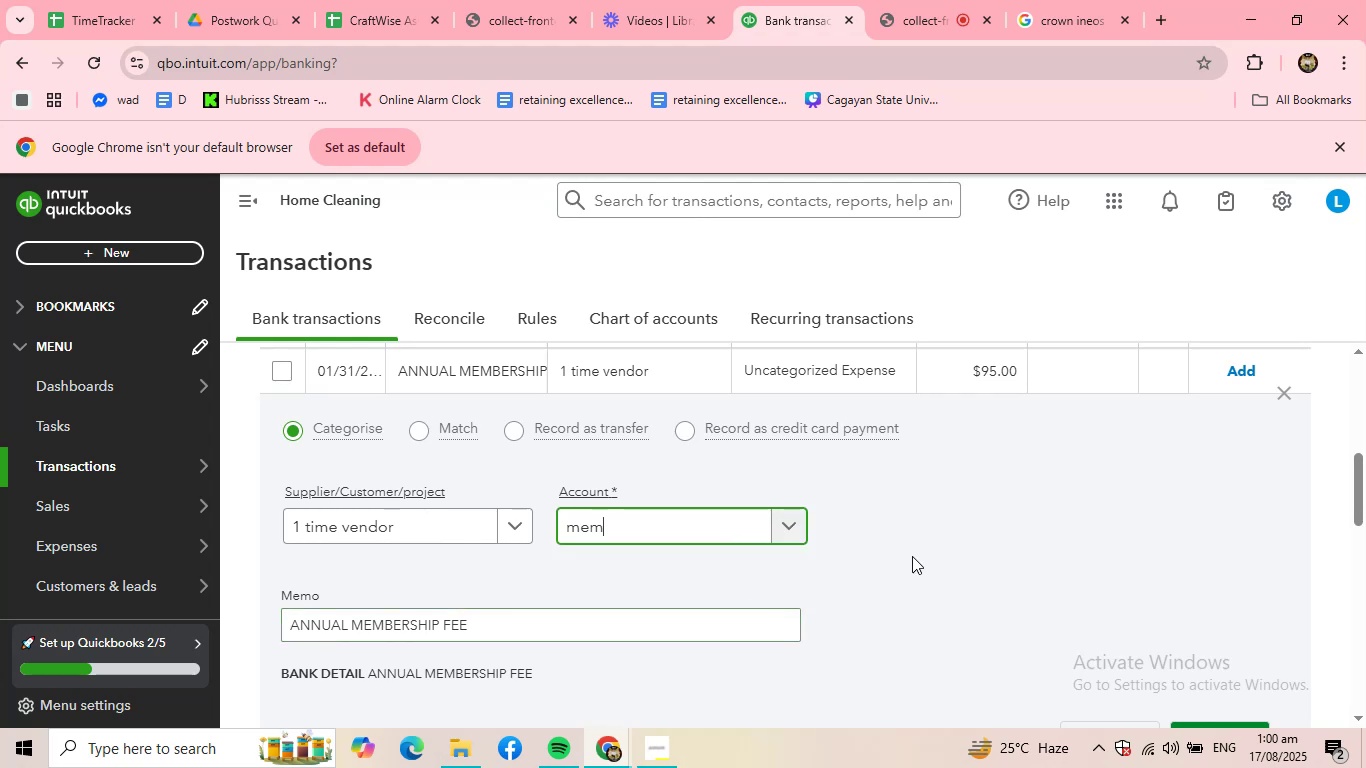 
scroll: coordinate [999, 564], scroll_direction: down, amount: 1.0
 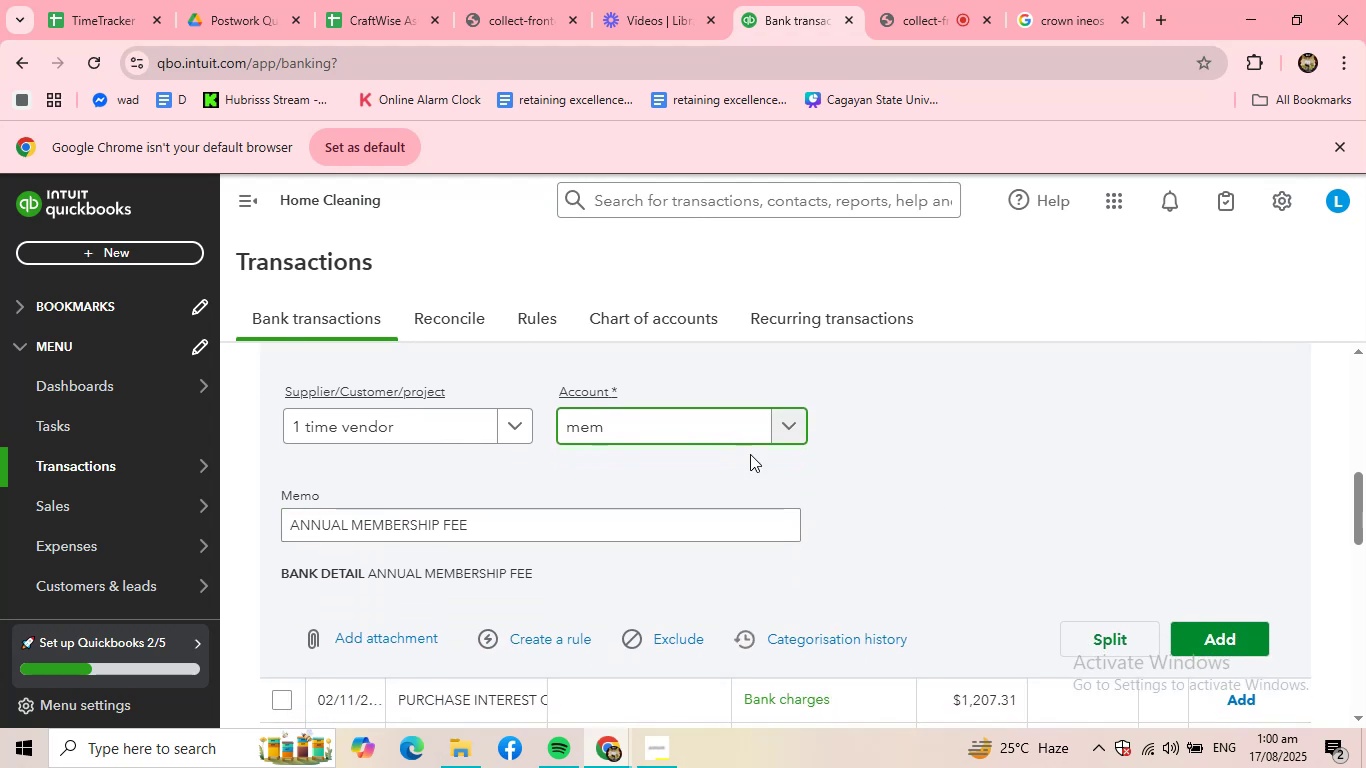 
left_click([735, 436])
 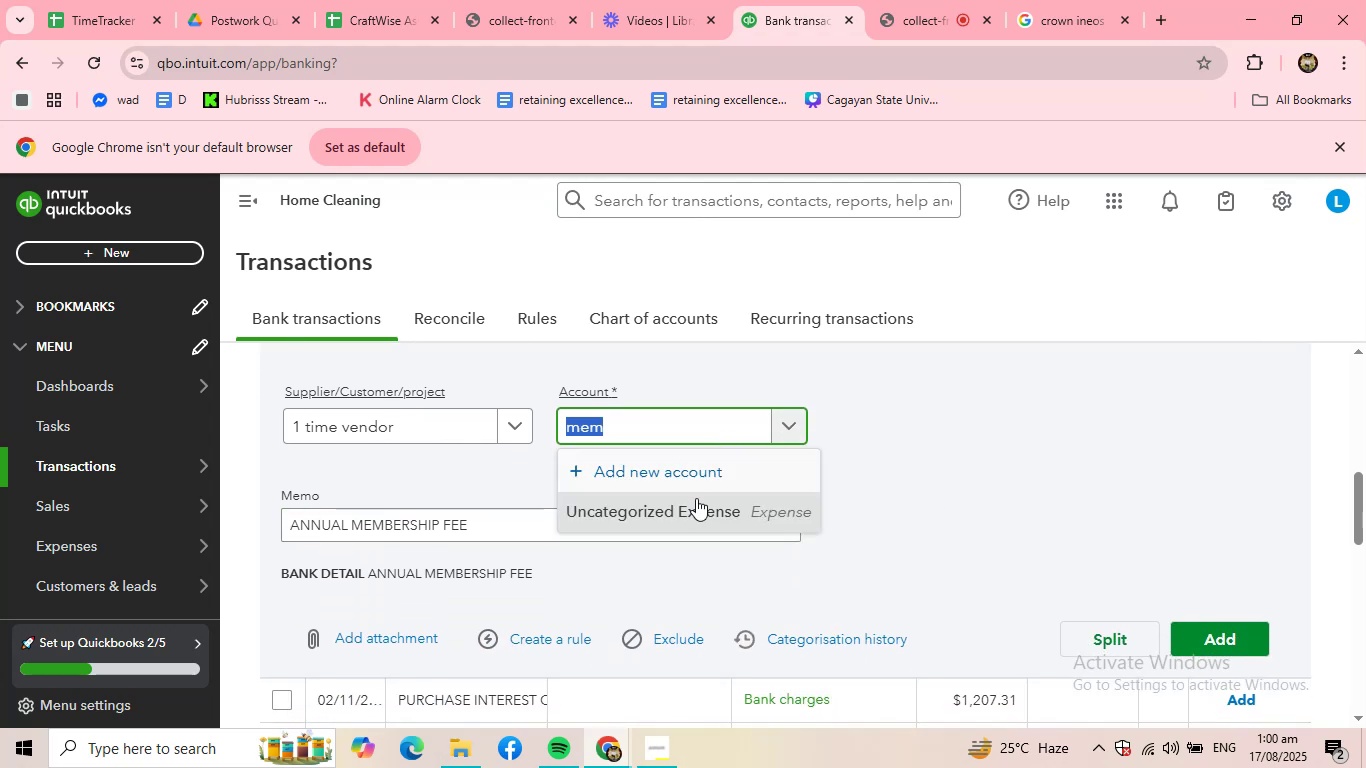 
left_click([688, 510])
 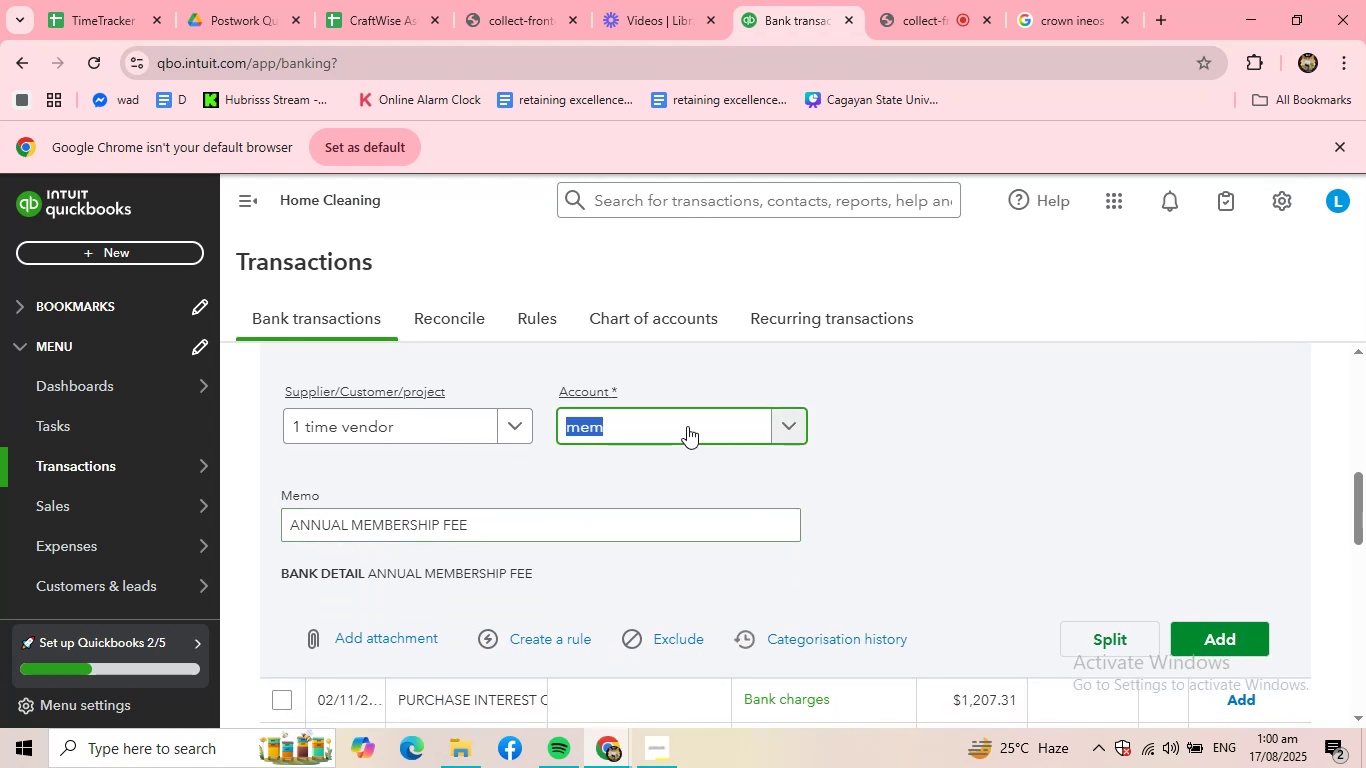 
type(uncate)
 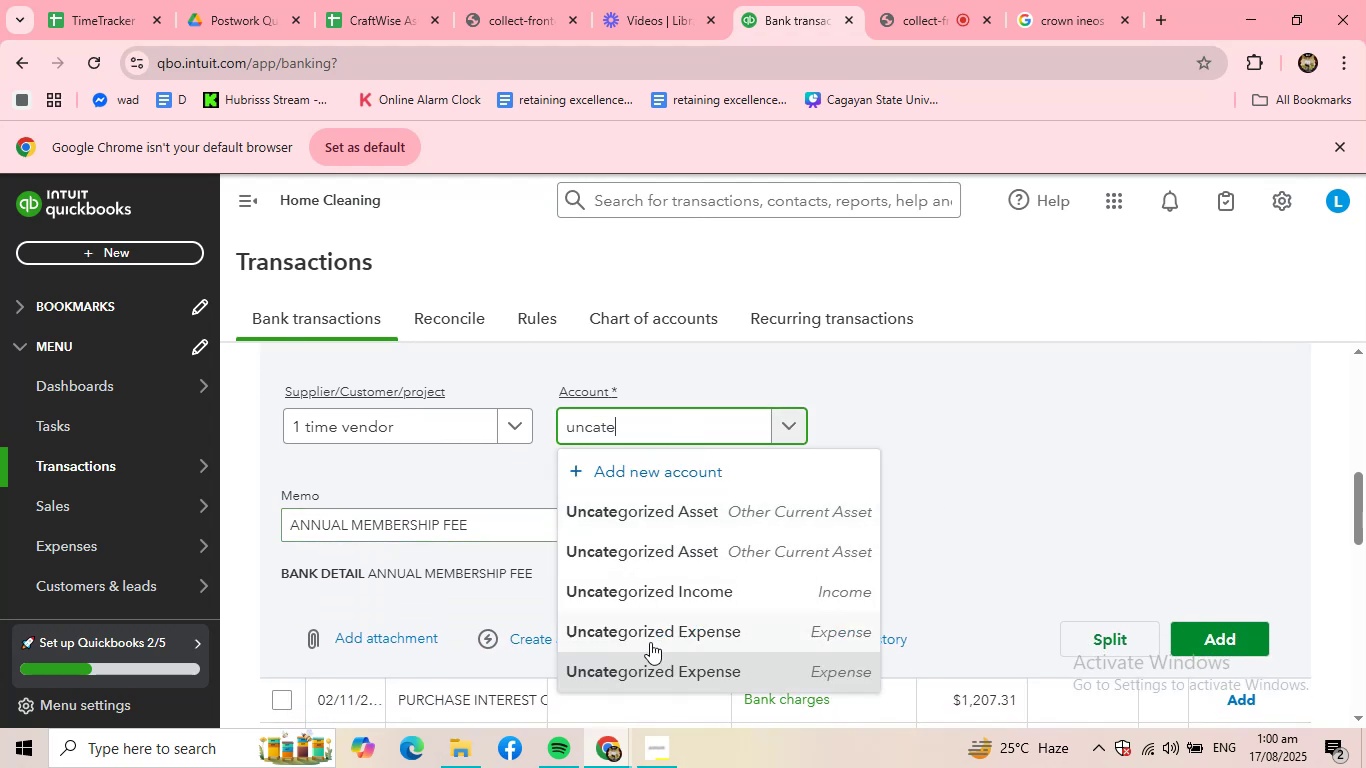 
left_click([657, 663])
 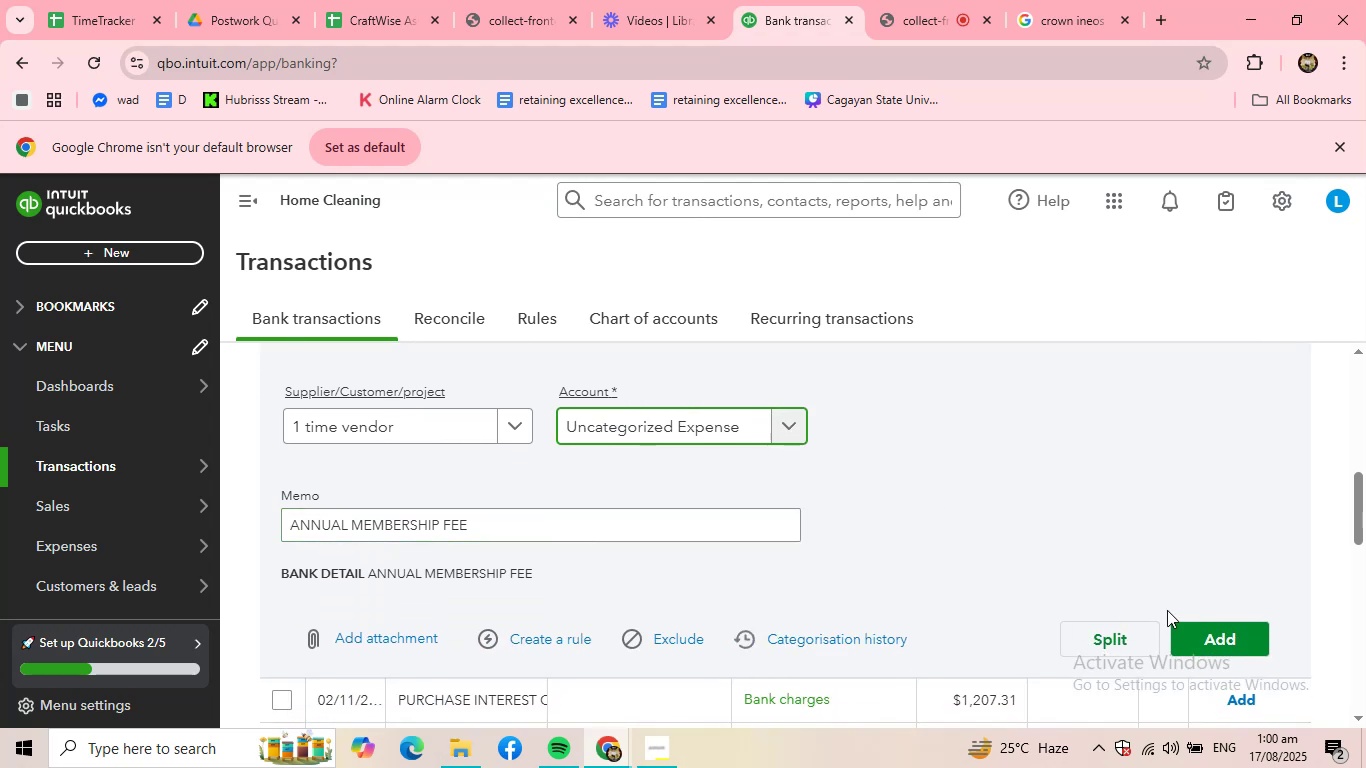 
left_click([1194, 631])
 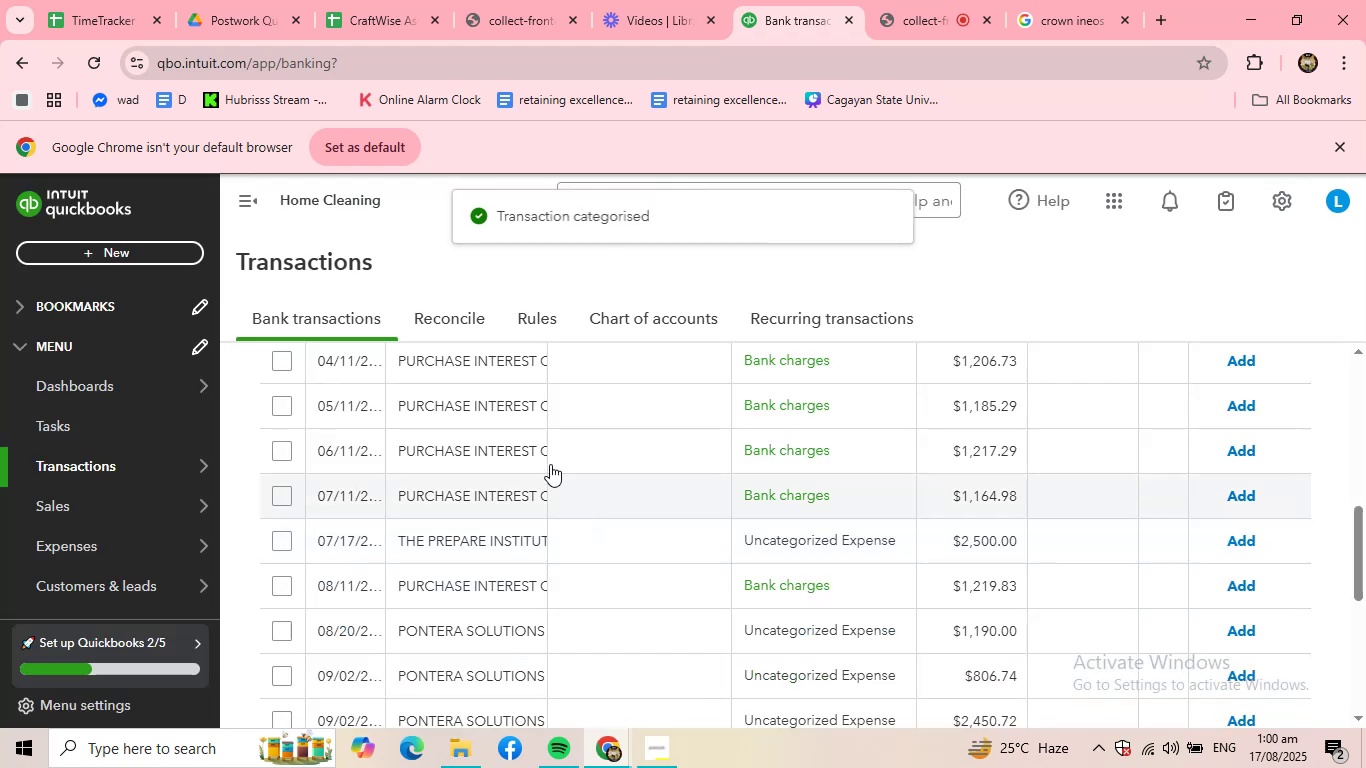 
left_click([482, 364])
 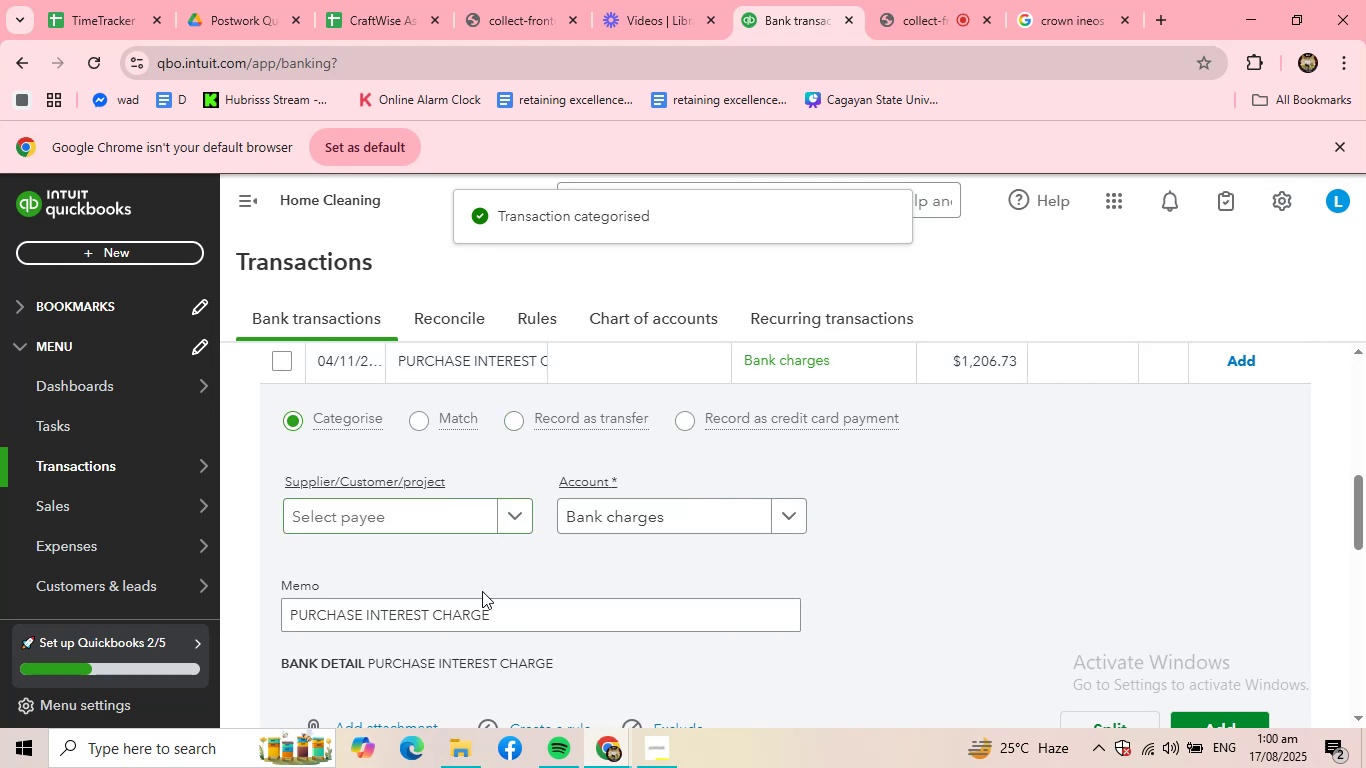 
left_click_drag(start_coordinate=[512, 609], to_coordinate=[276, 586])
 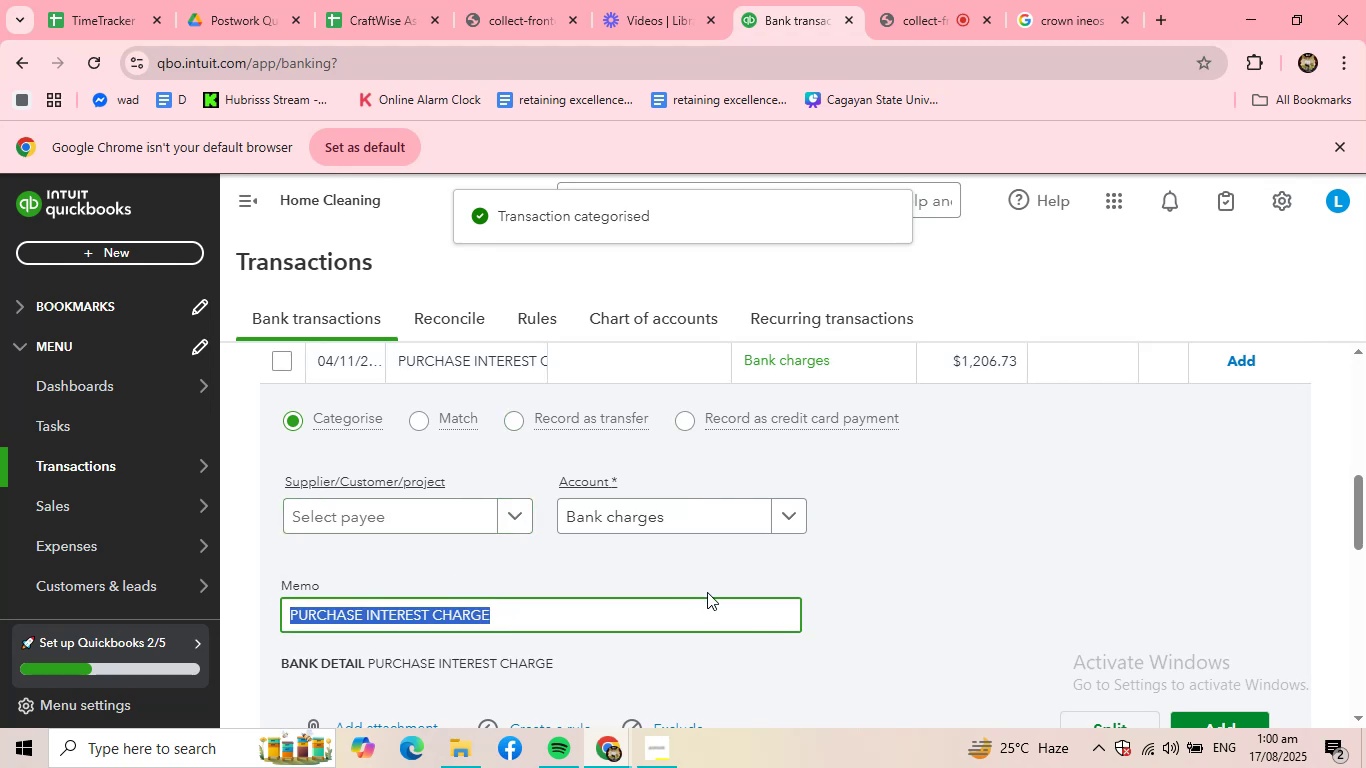 
key(Control+ControlLeft)
 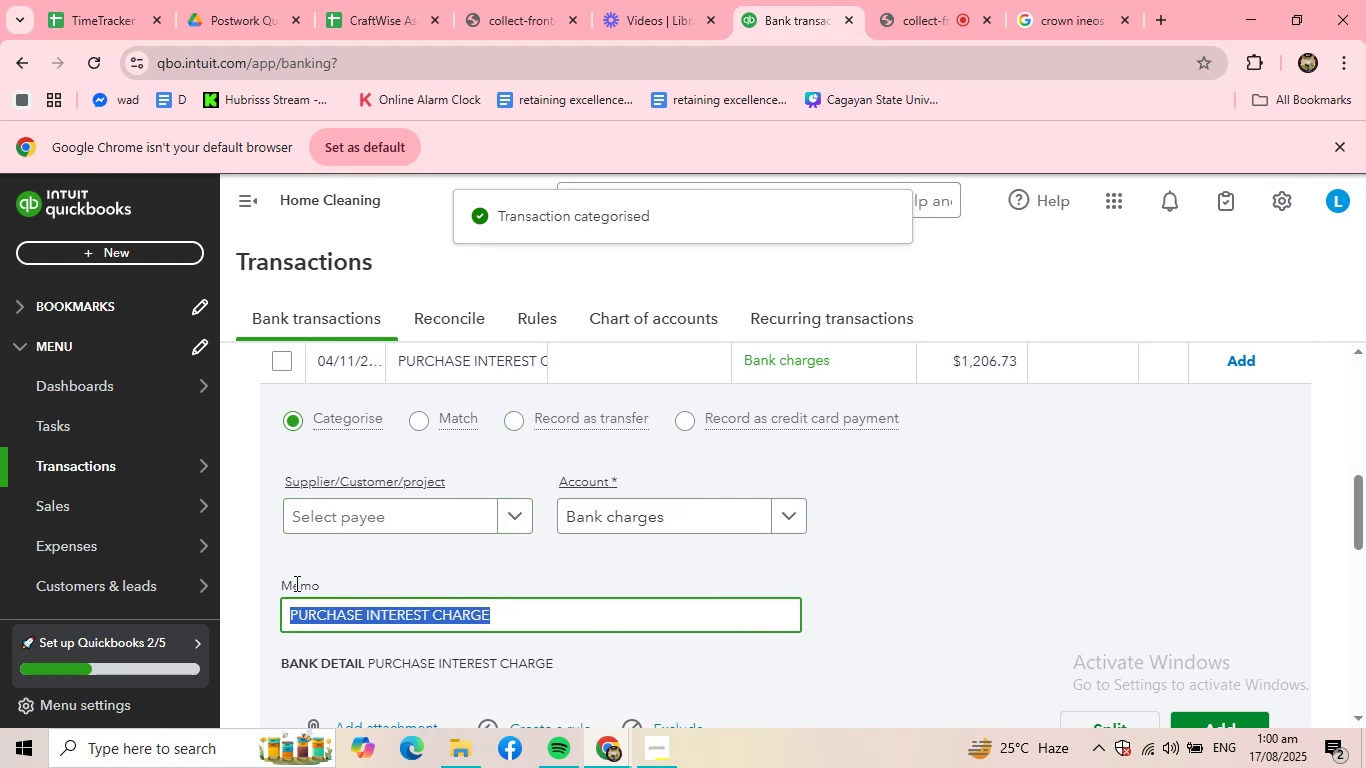 
key(Control+C)
 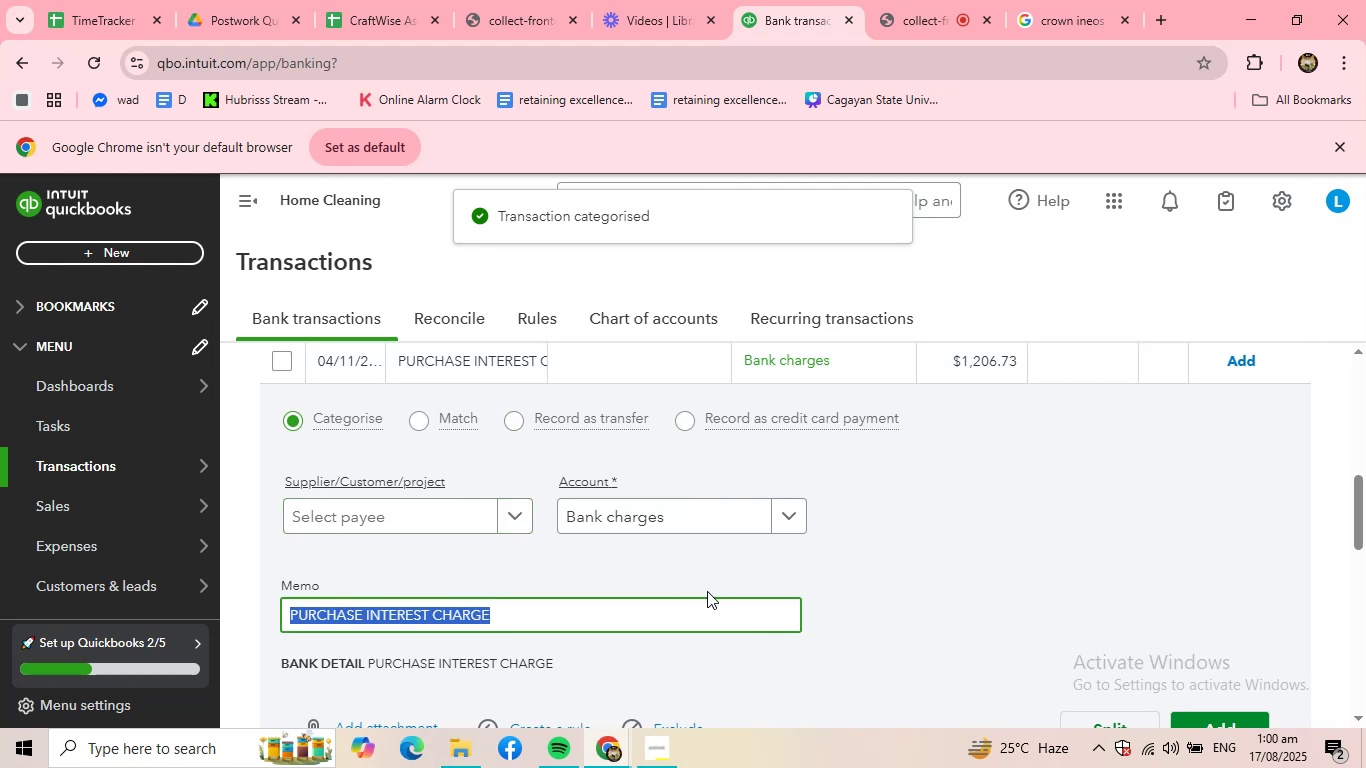 
scroll: coordinate [707, 594], scroll_direction: down, amount: 2.0
 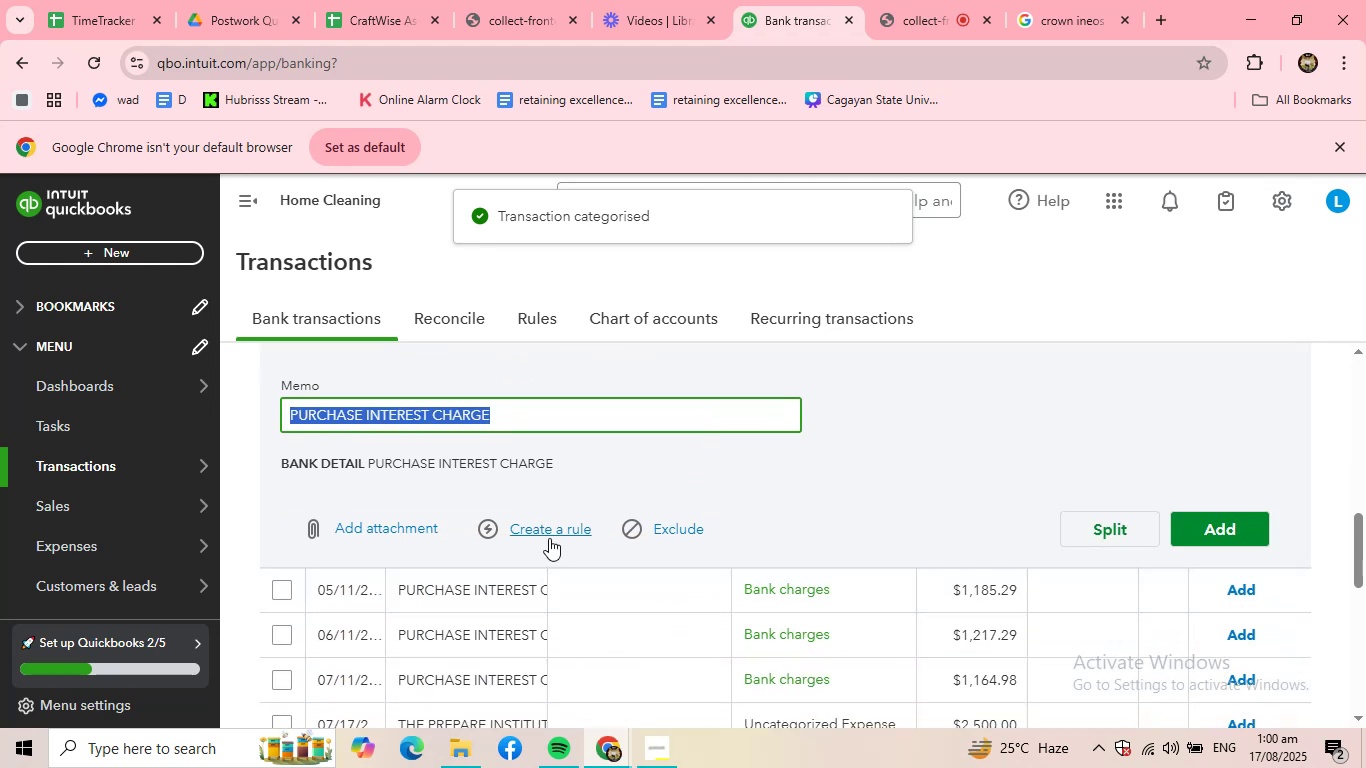 
left_click([537, 527])
 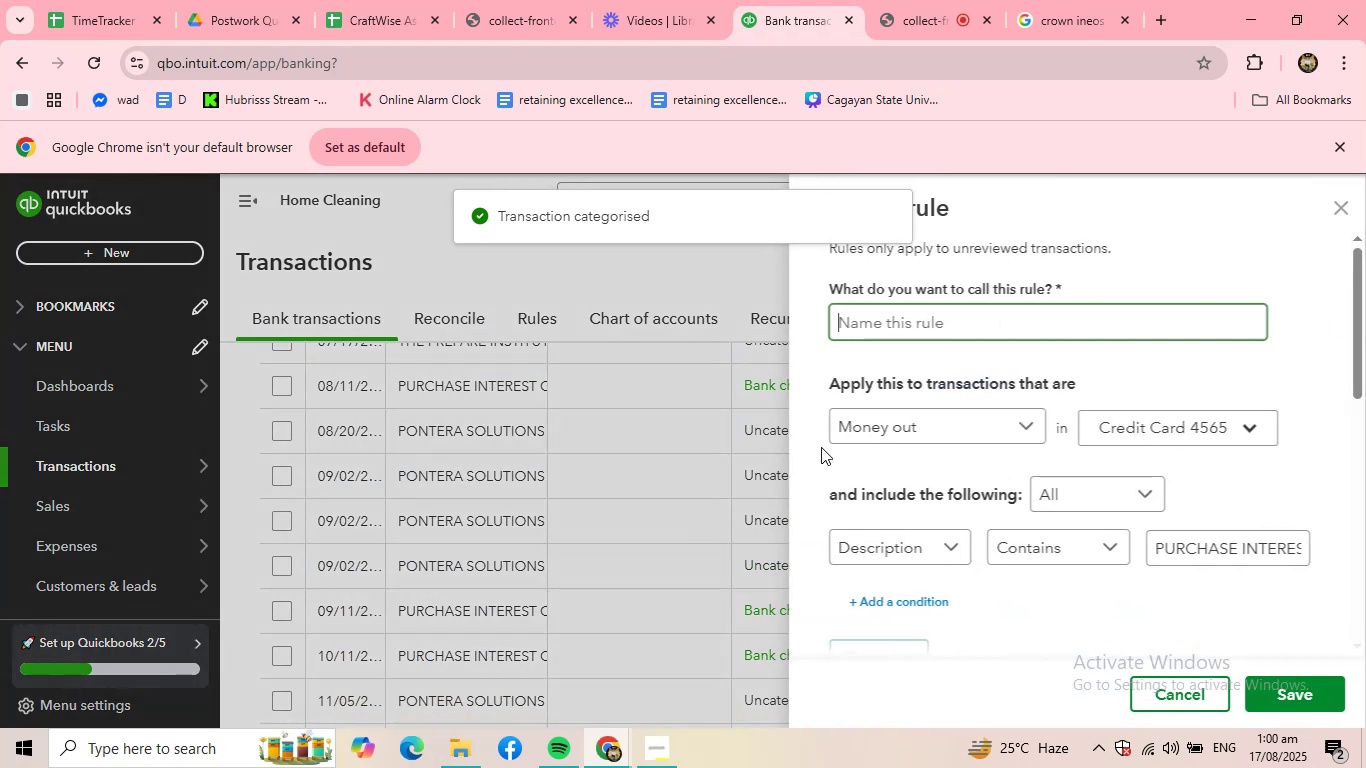 
key(Control+ControlLeft)
 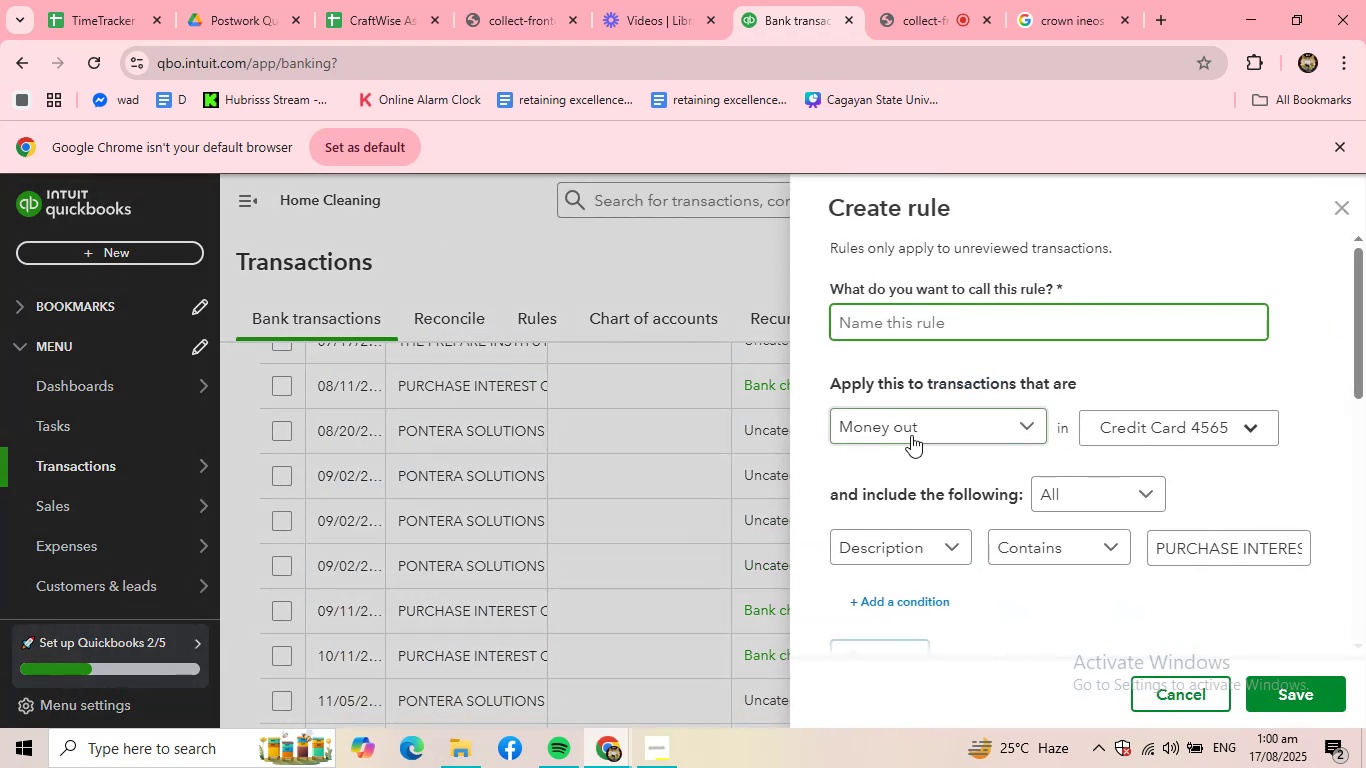 
key(Control+V)
 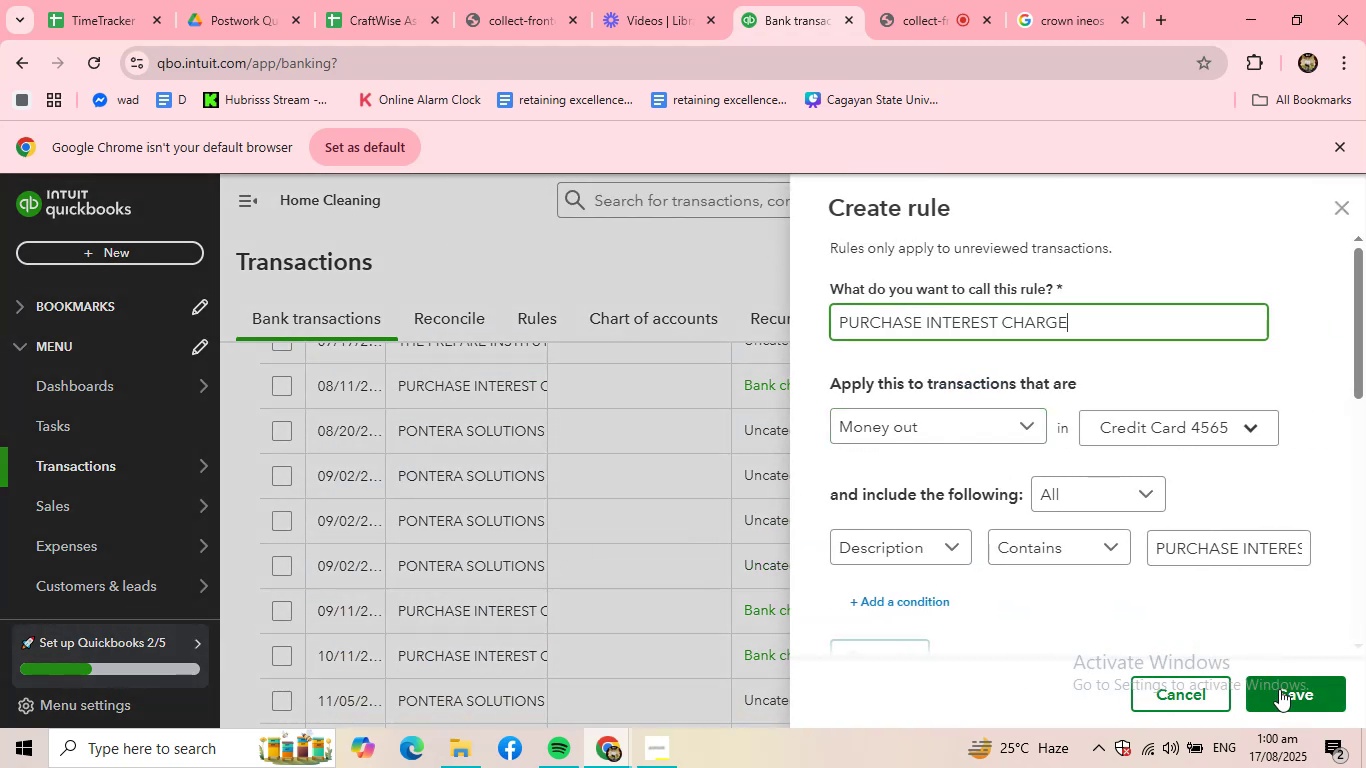 
left_click([1280, 690])
 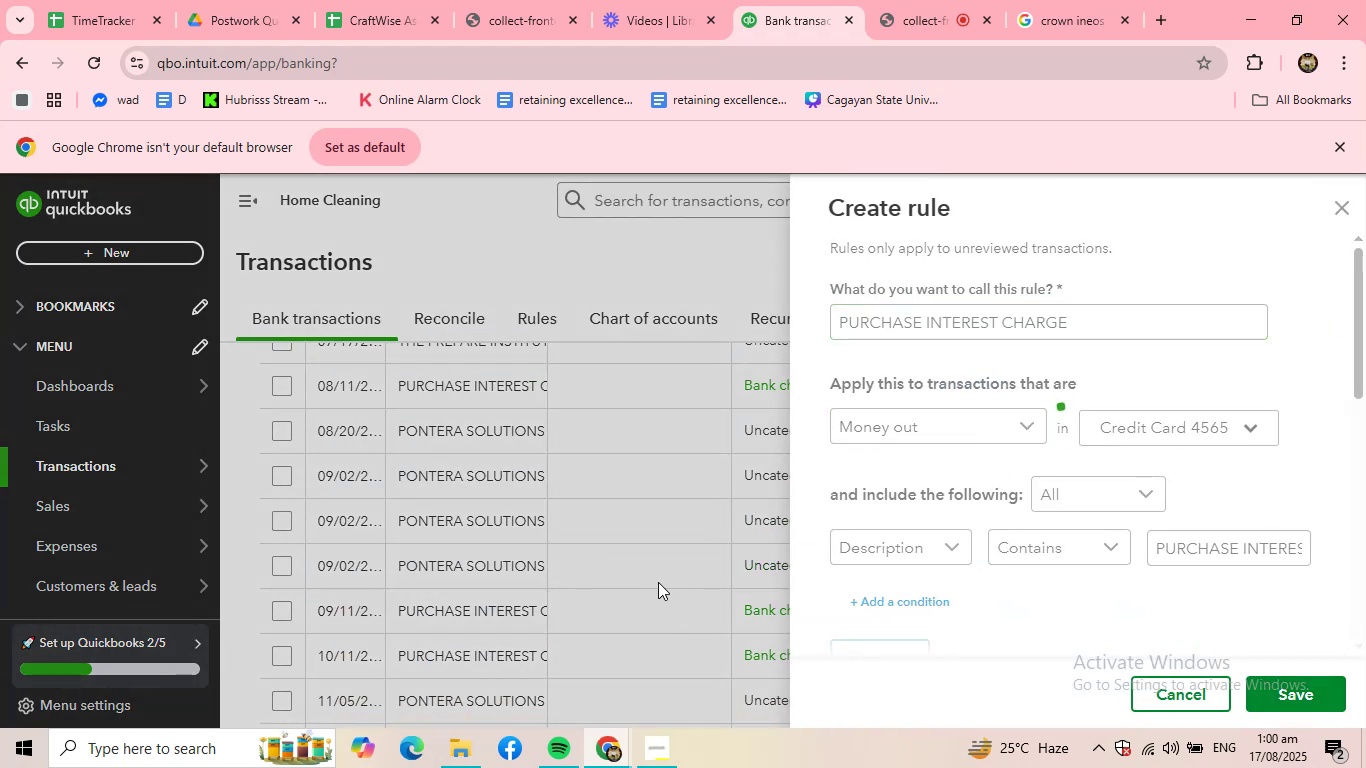 
wait(5.08)
 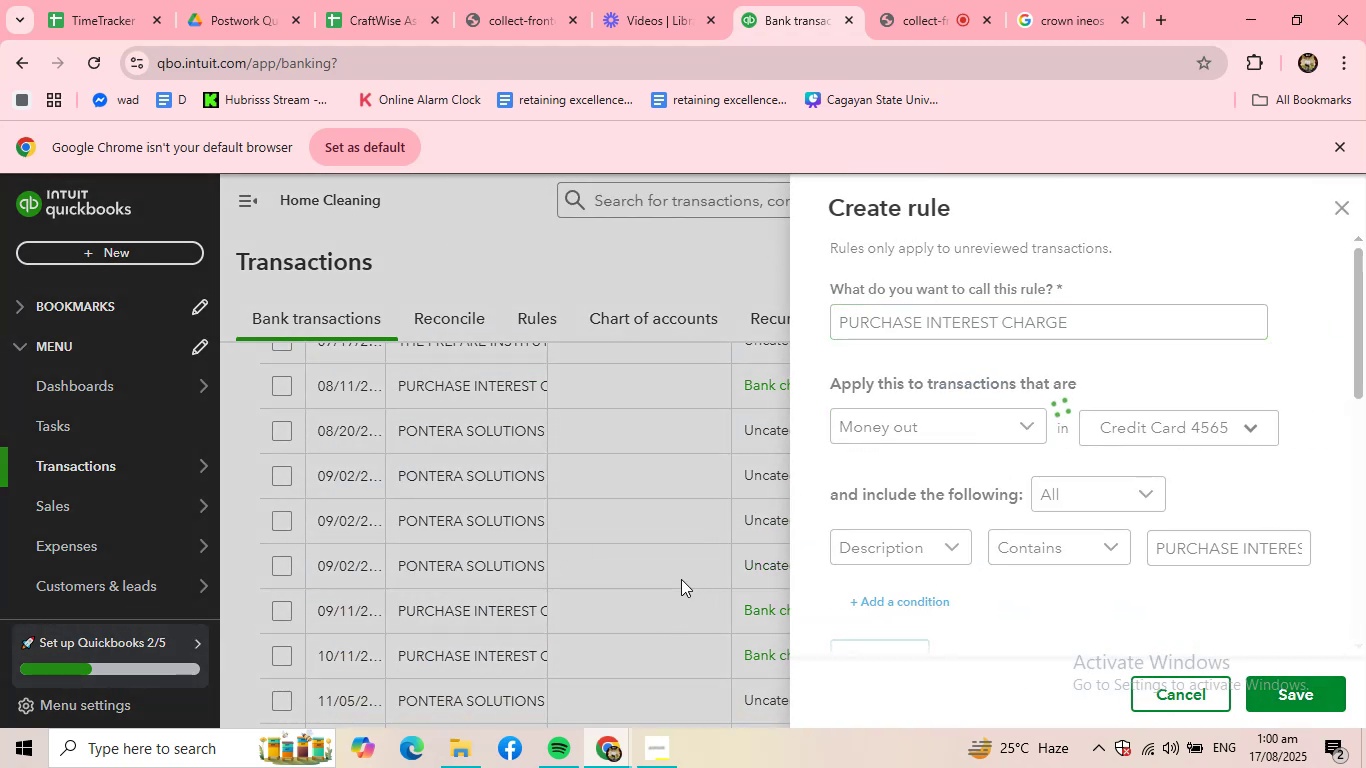 
scroll: coordinate [655, 578], scroll_direction: up, amount: 6.0
 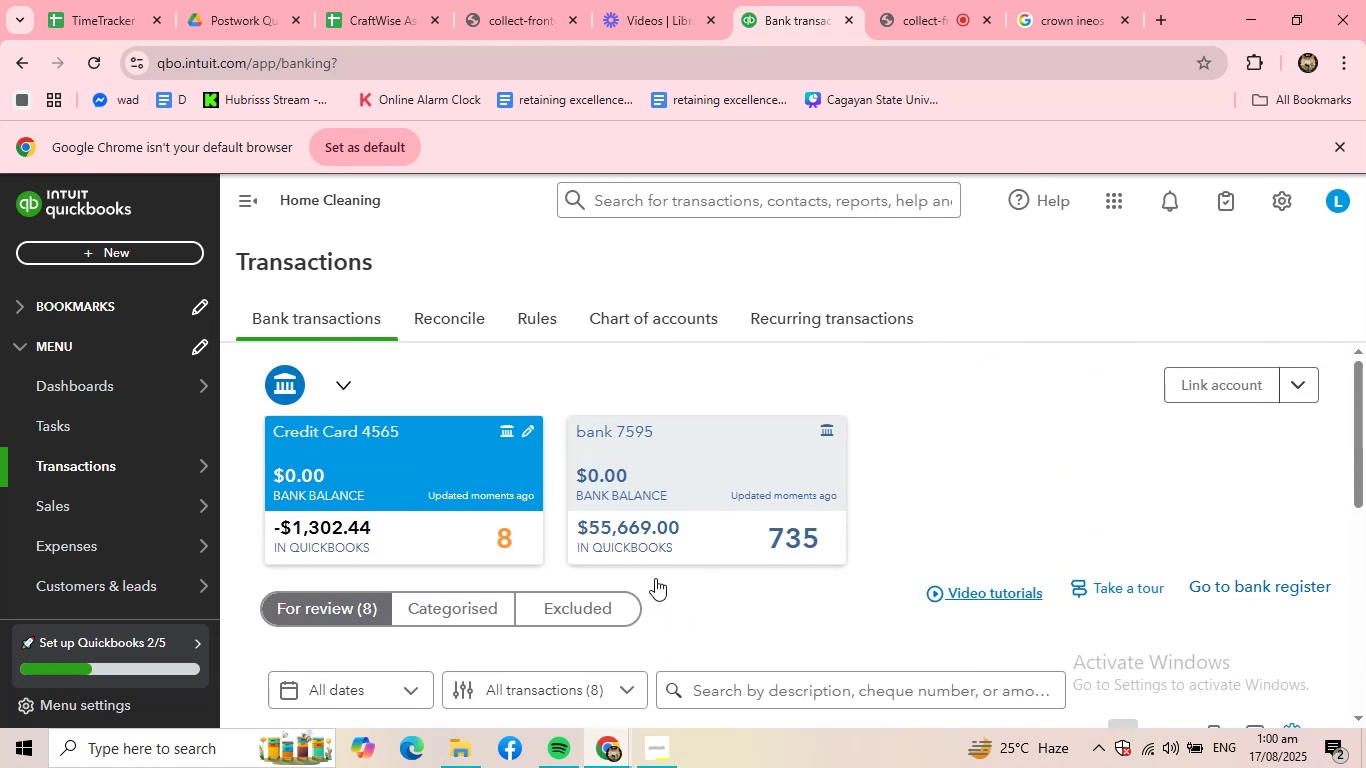 
scroll: coordinate [655, 578], scroll_direction: down, amount: 4.0
 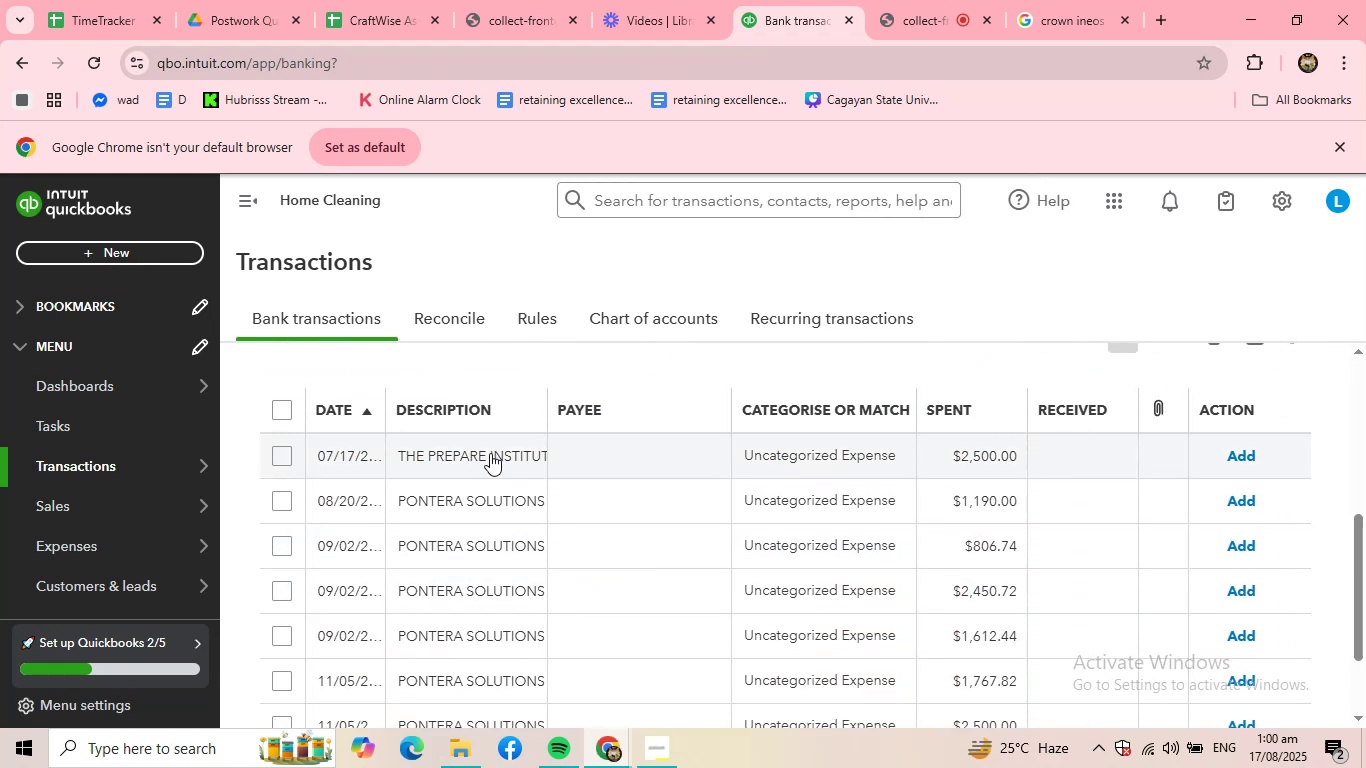 
left_click([490, 453])
 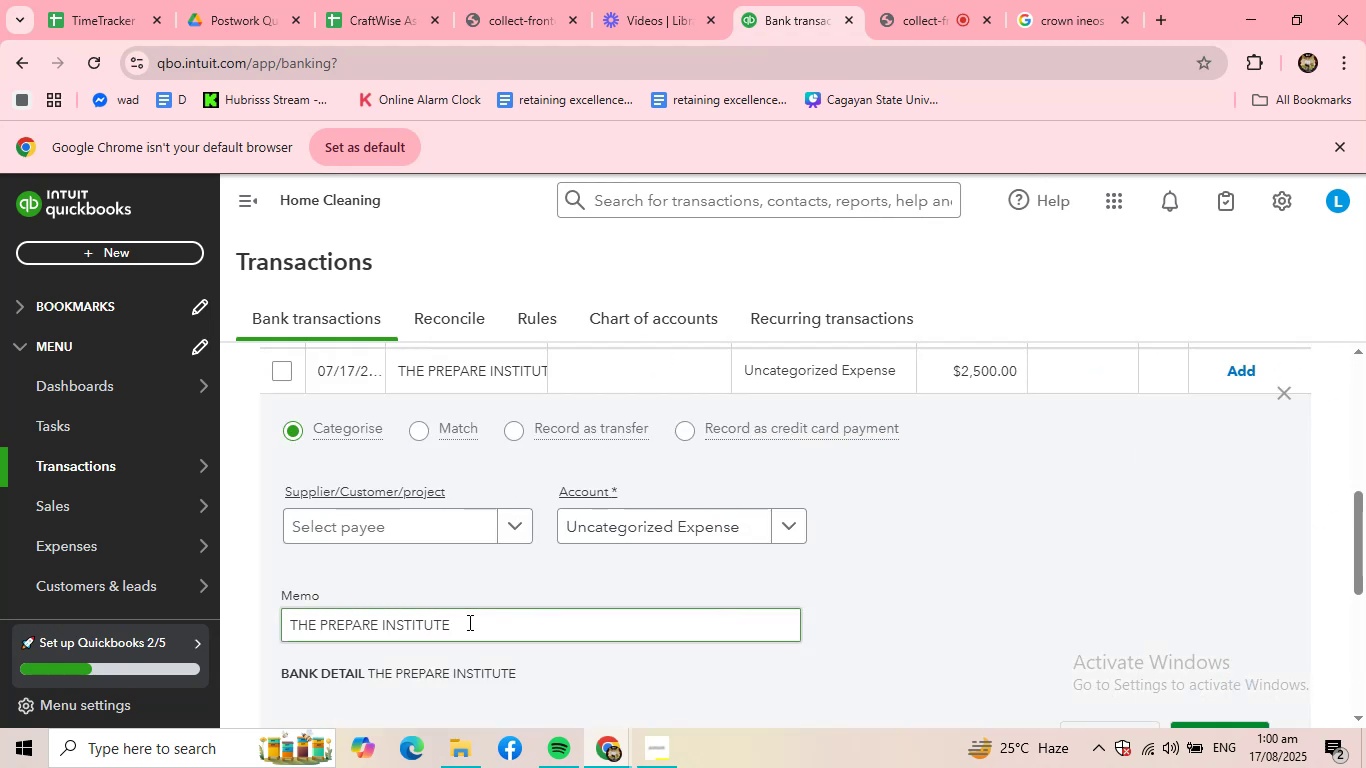 
left_click_drag(start_coordinate=[469, 623], to_coordinate=[143, 595])
 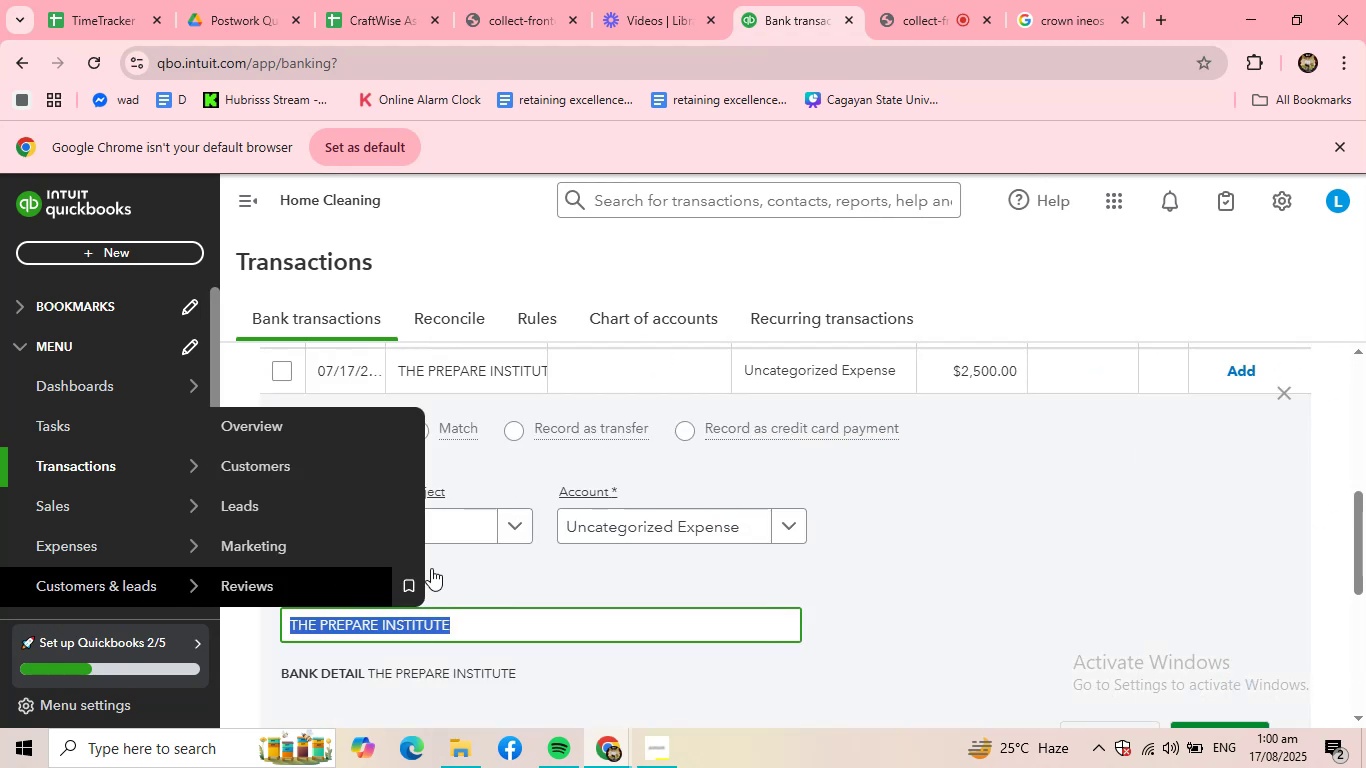 
key(Control+C)
 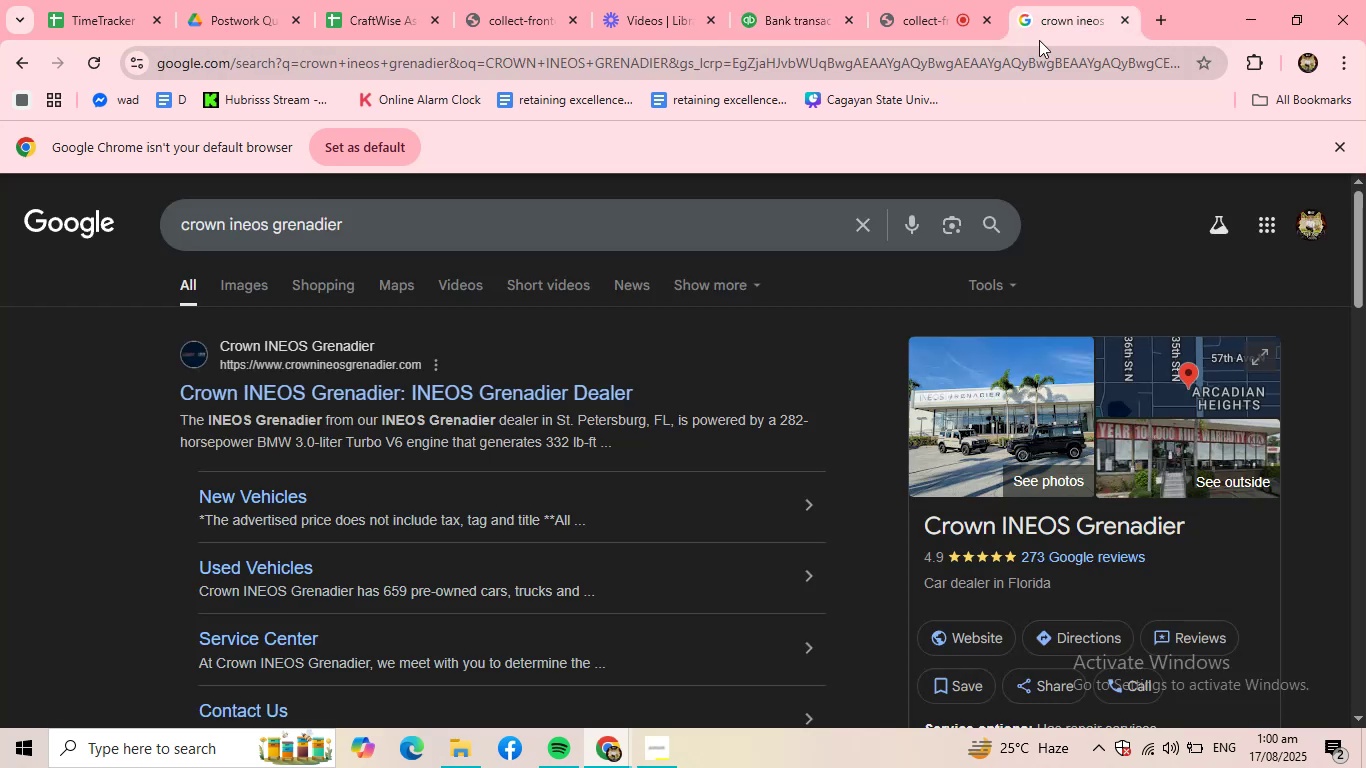 
double_click([1031, 53])
 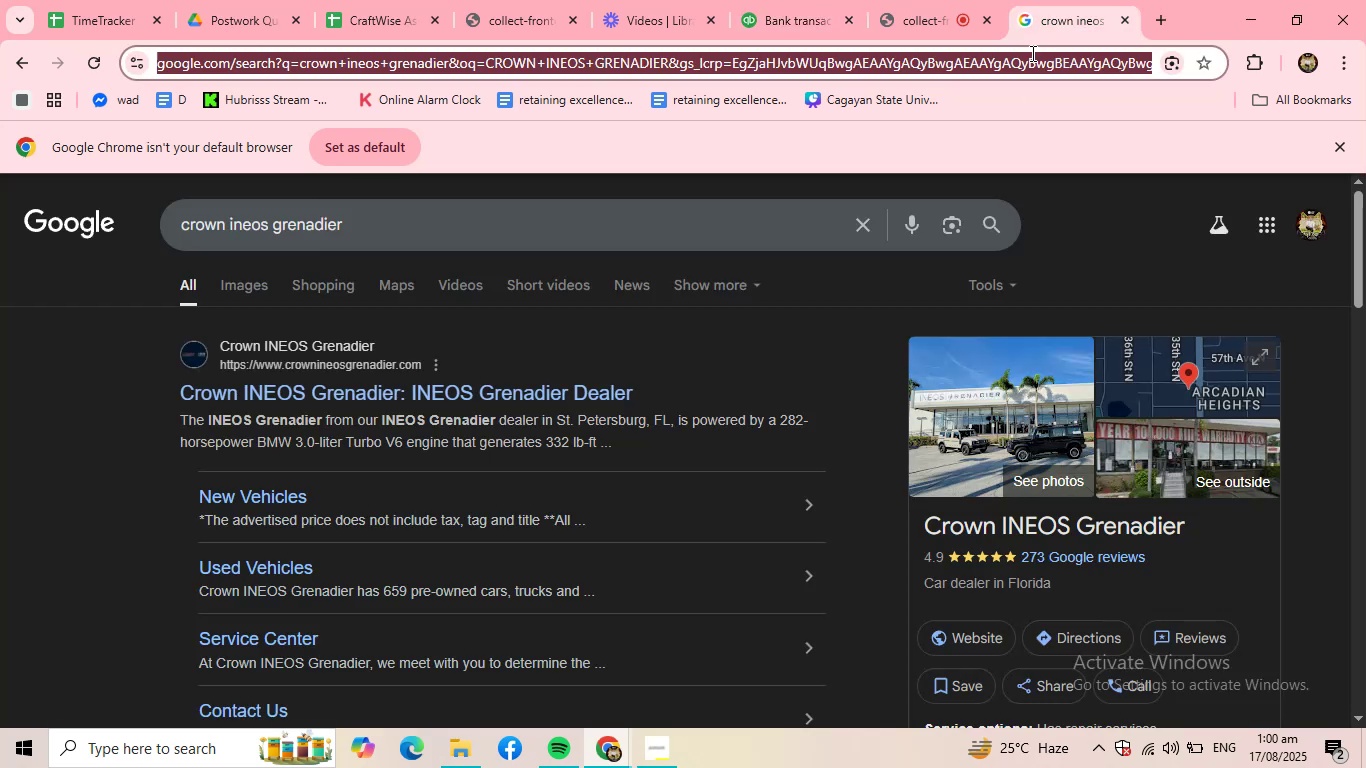 
key(Control+ControlLeft)
 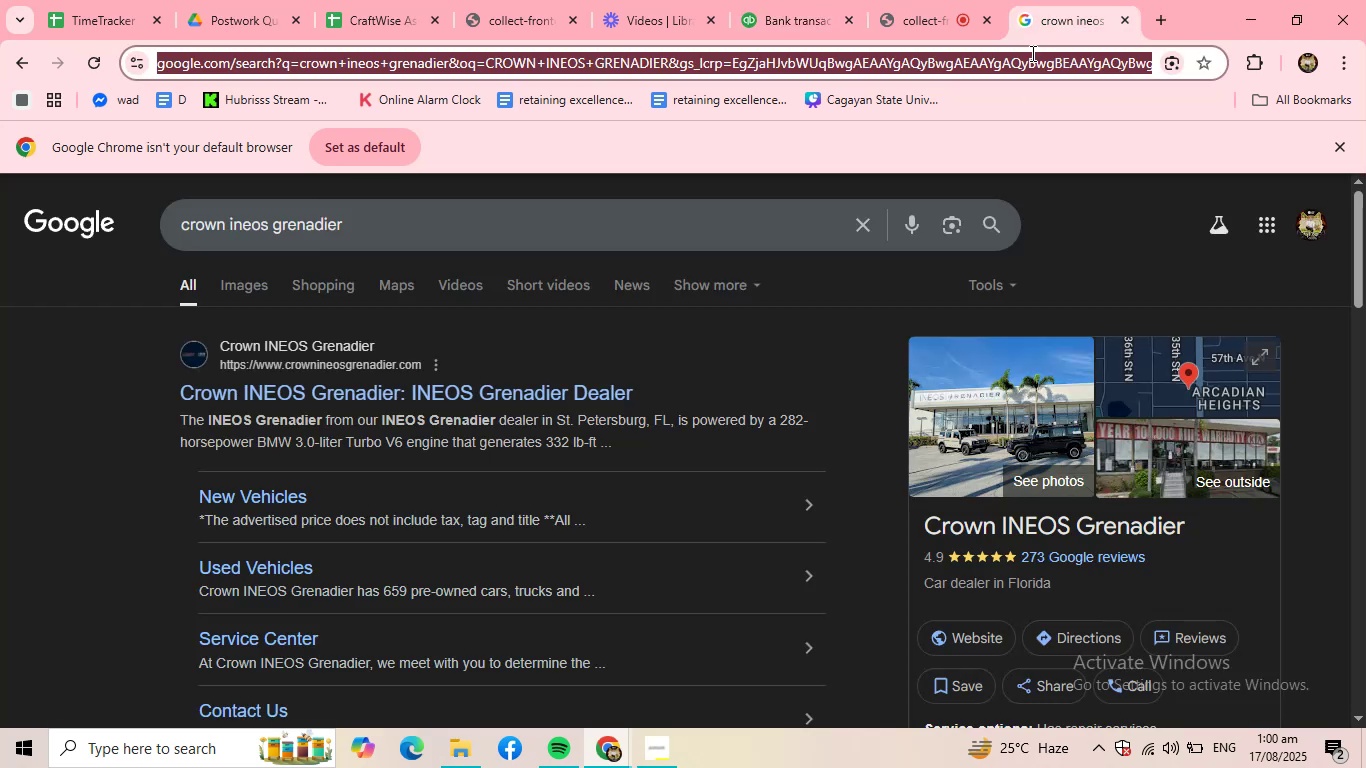 
key(Control+V)
 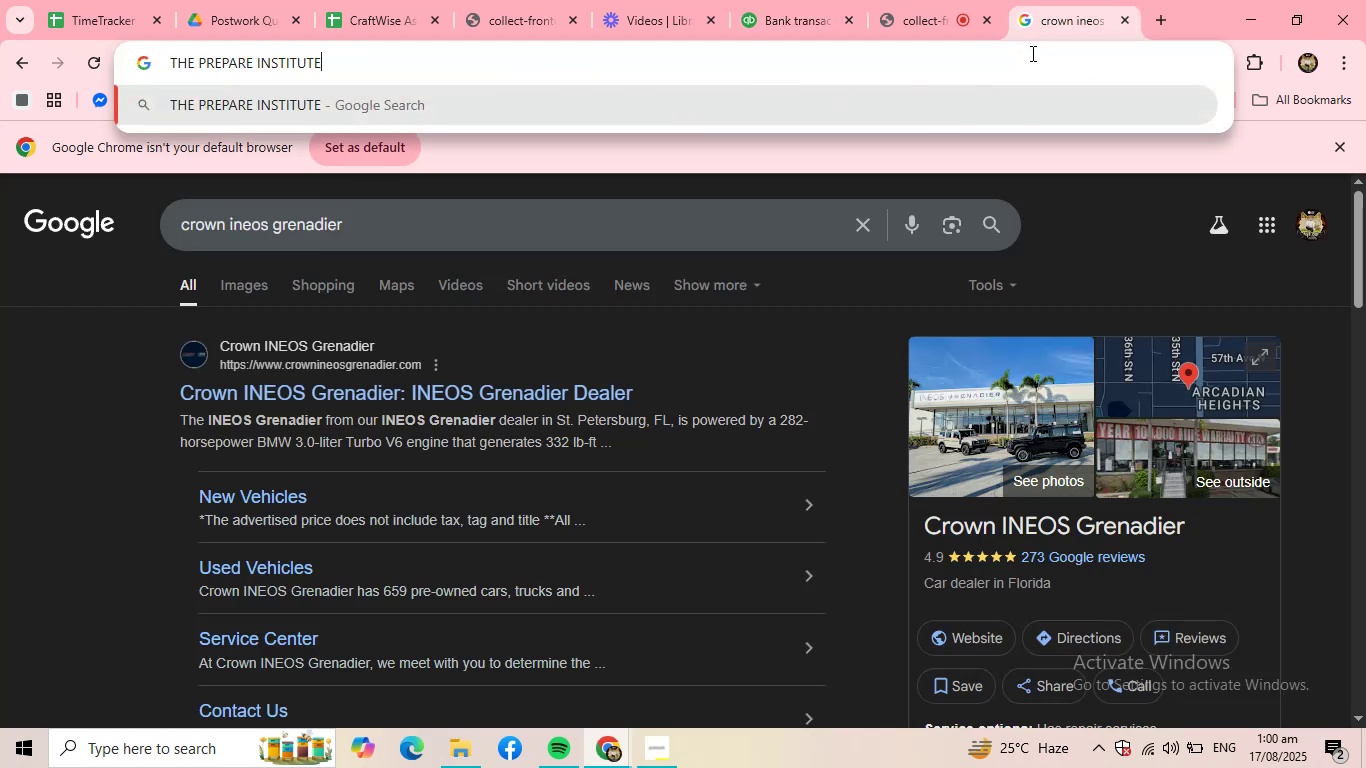 
key(NumpadEnter)
 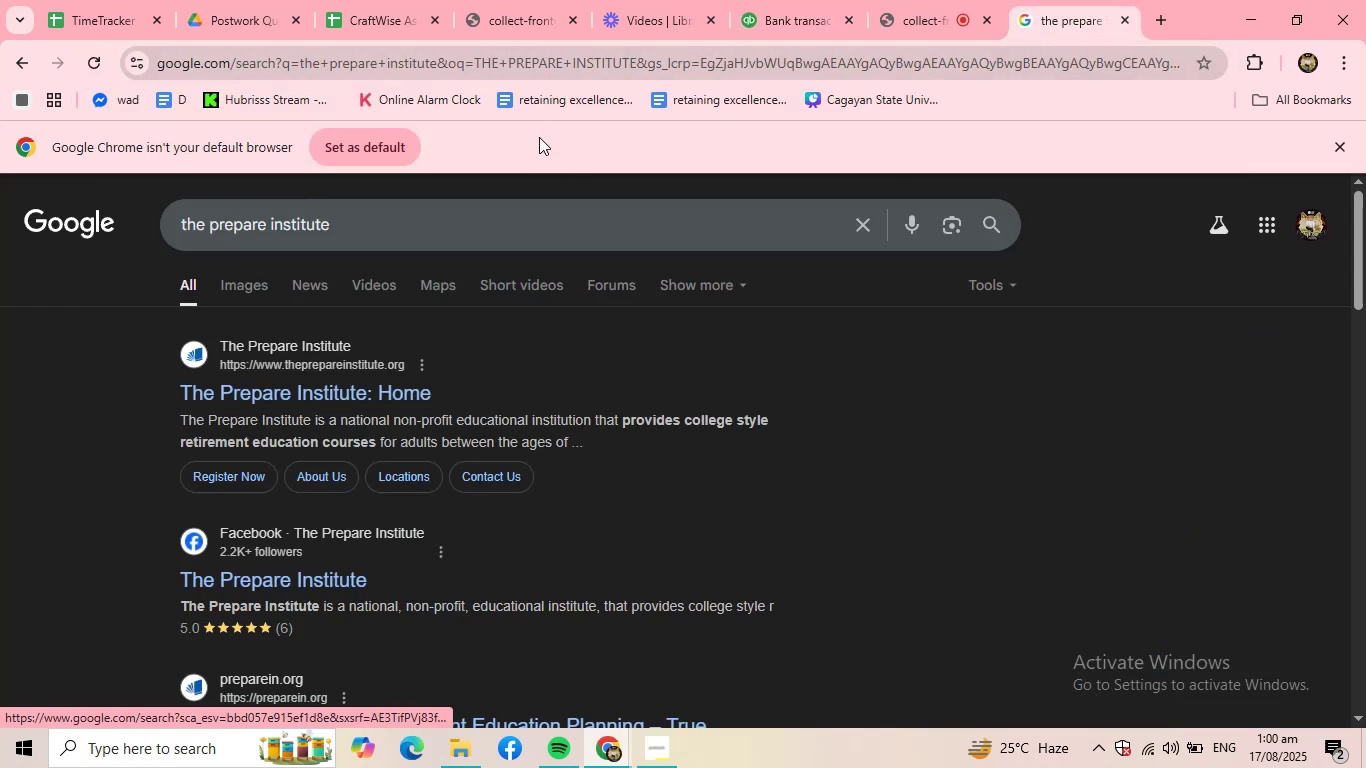 
mouse_move([643, 10])
 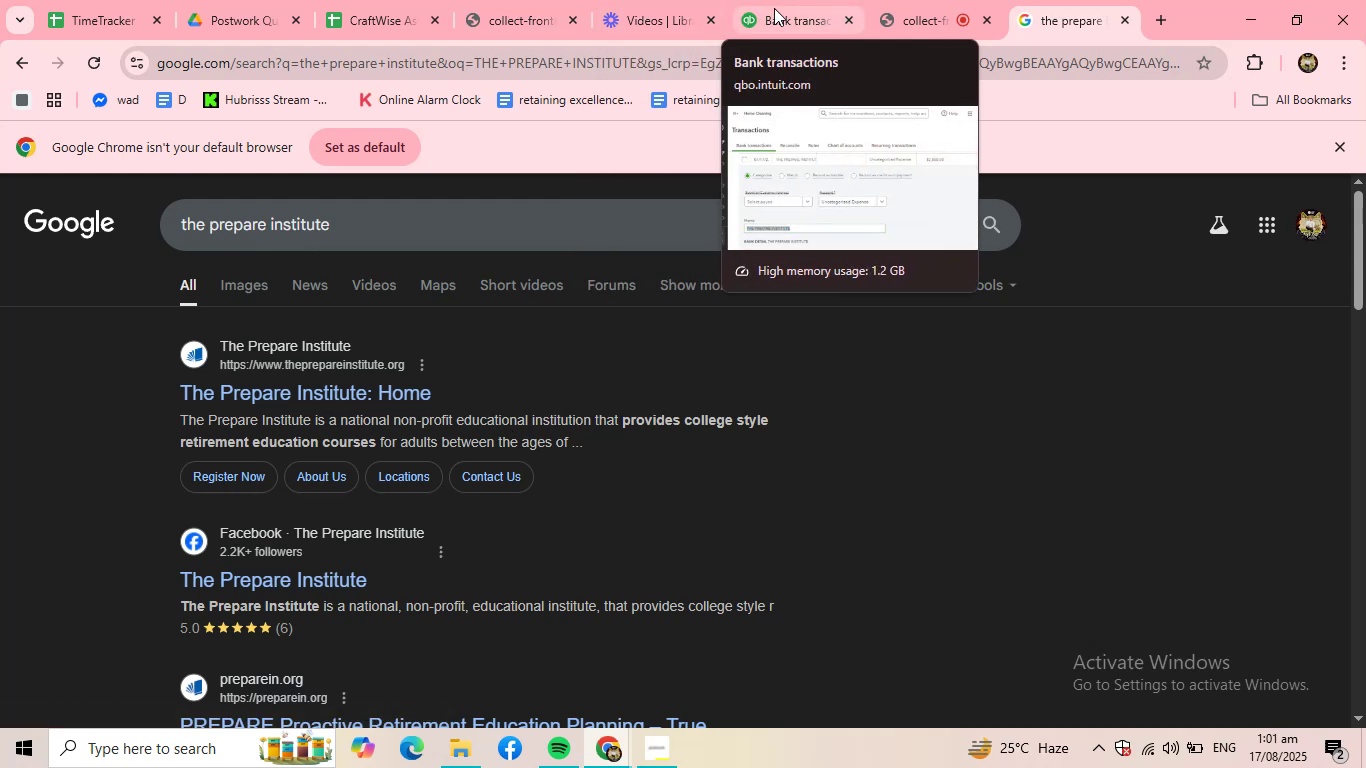 
left_click([774, 8])
 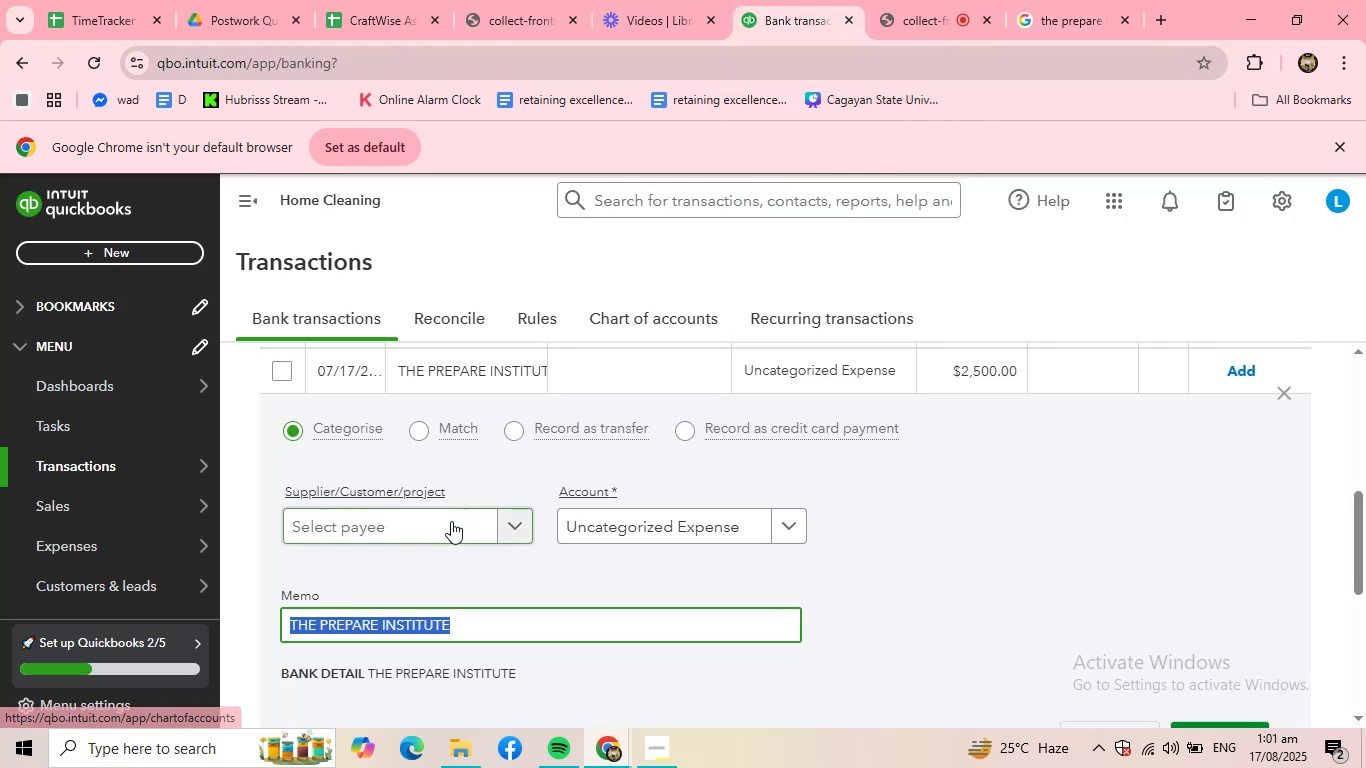 
left_click([450, 523])
 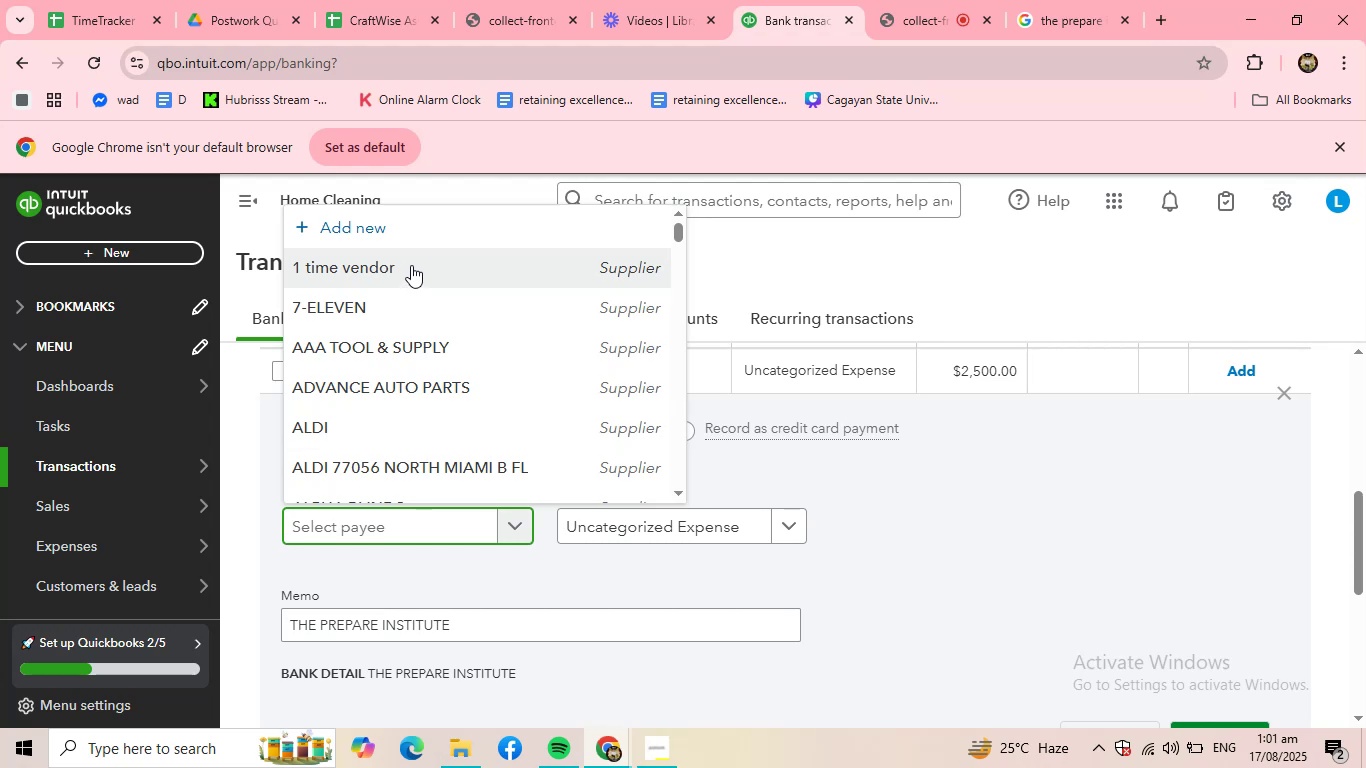 
wait(6.58)
 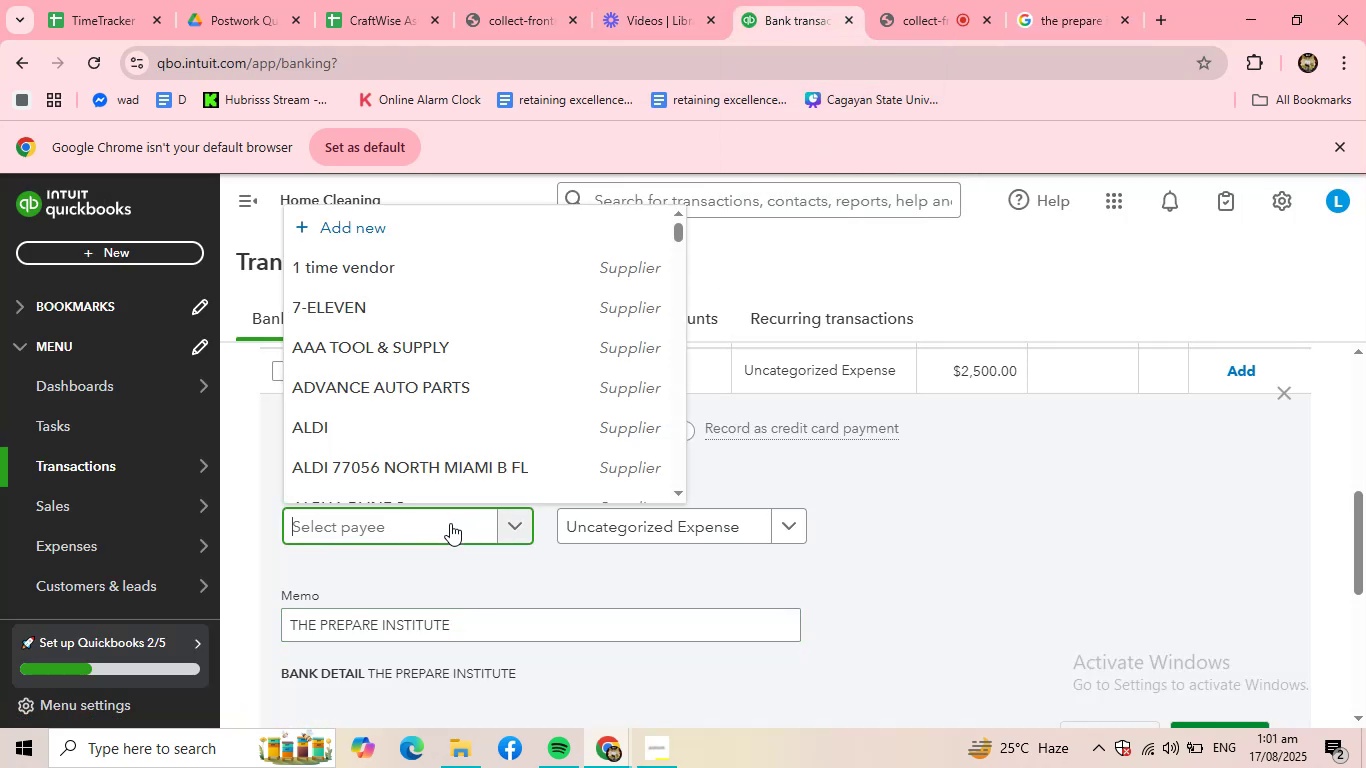 
scroll: coordinate [422, 321], scroll_direction: up, amount: 1.0
 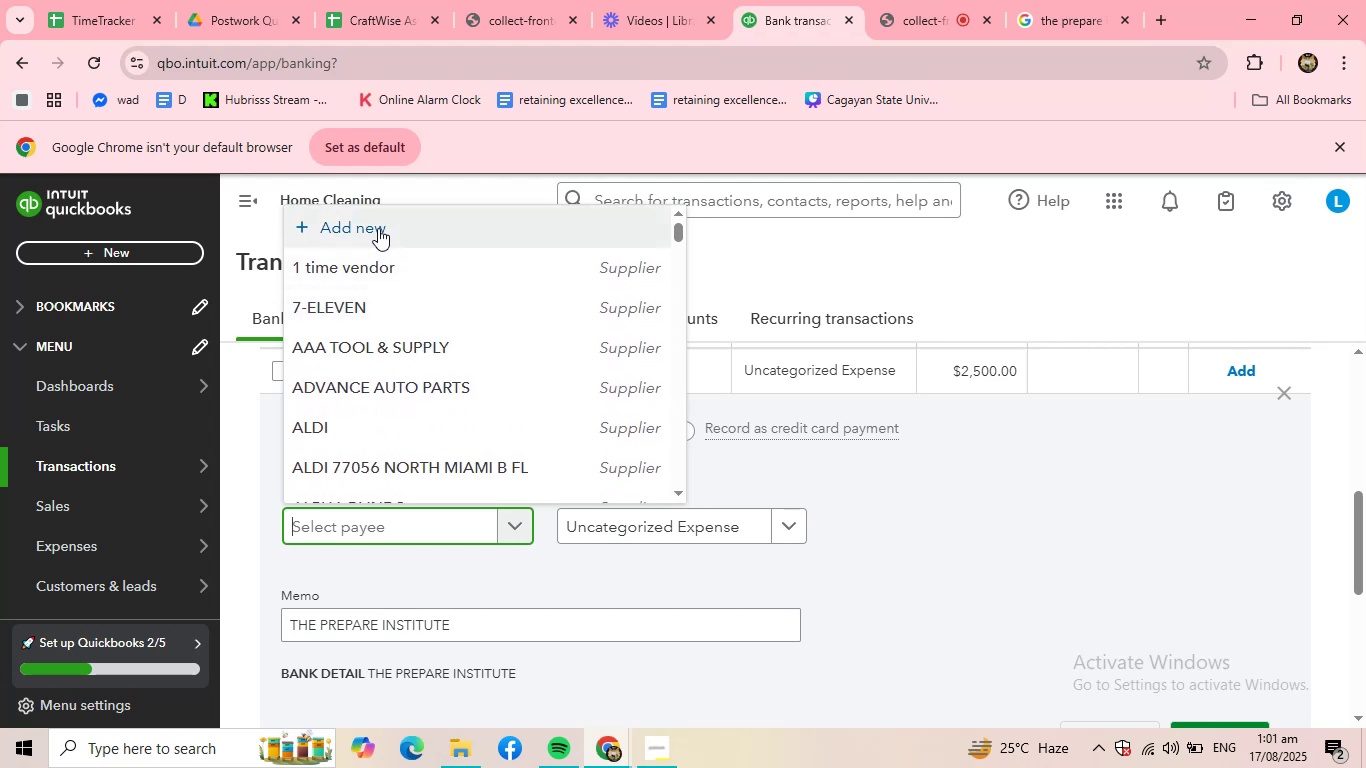 
left_click([379, 226])
 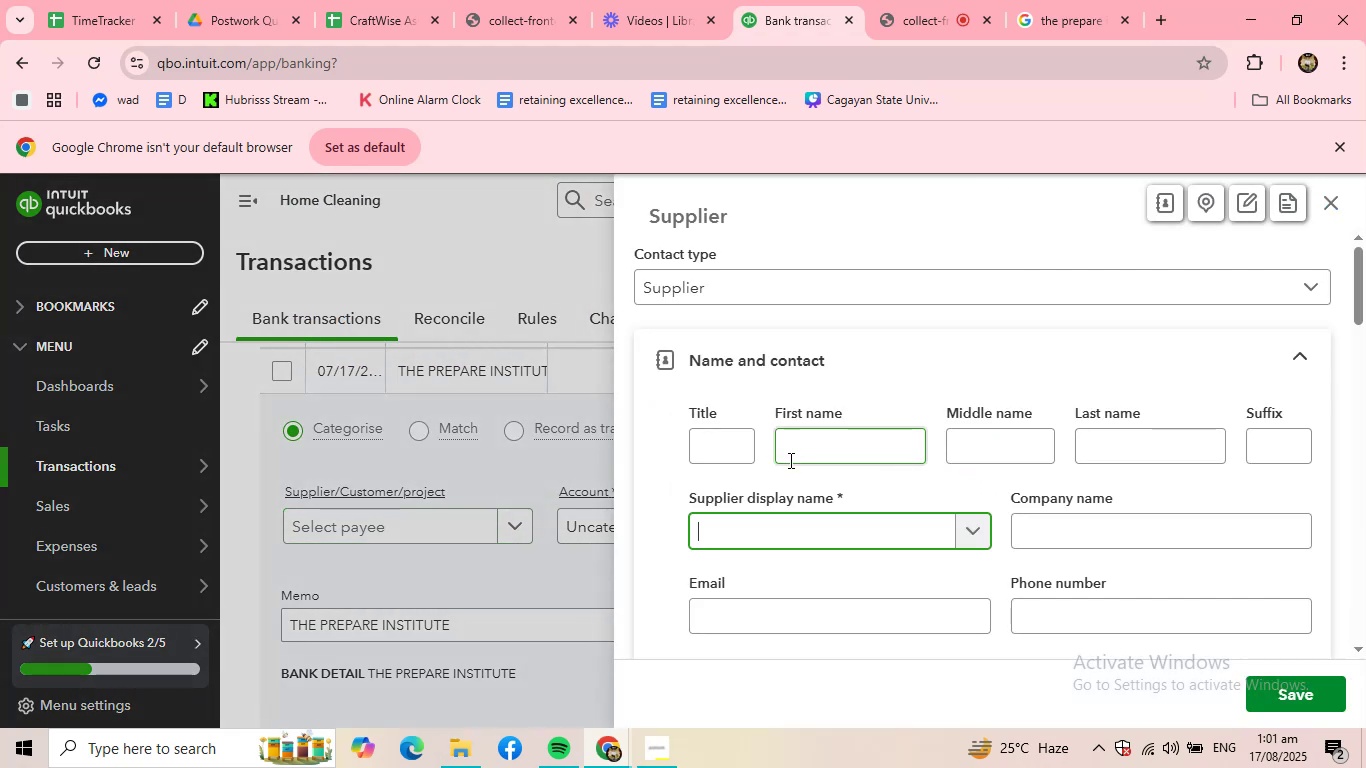 
key(Control+ControlLeft)
 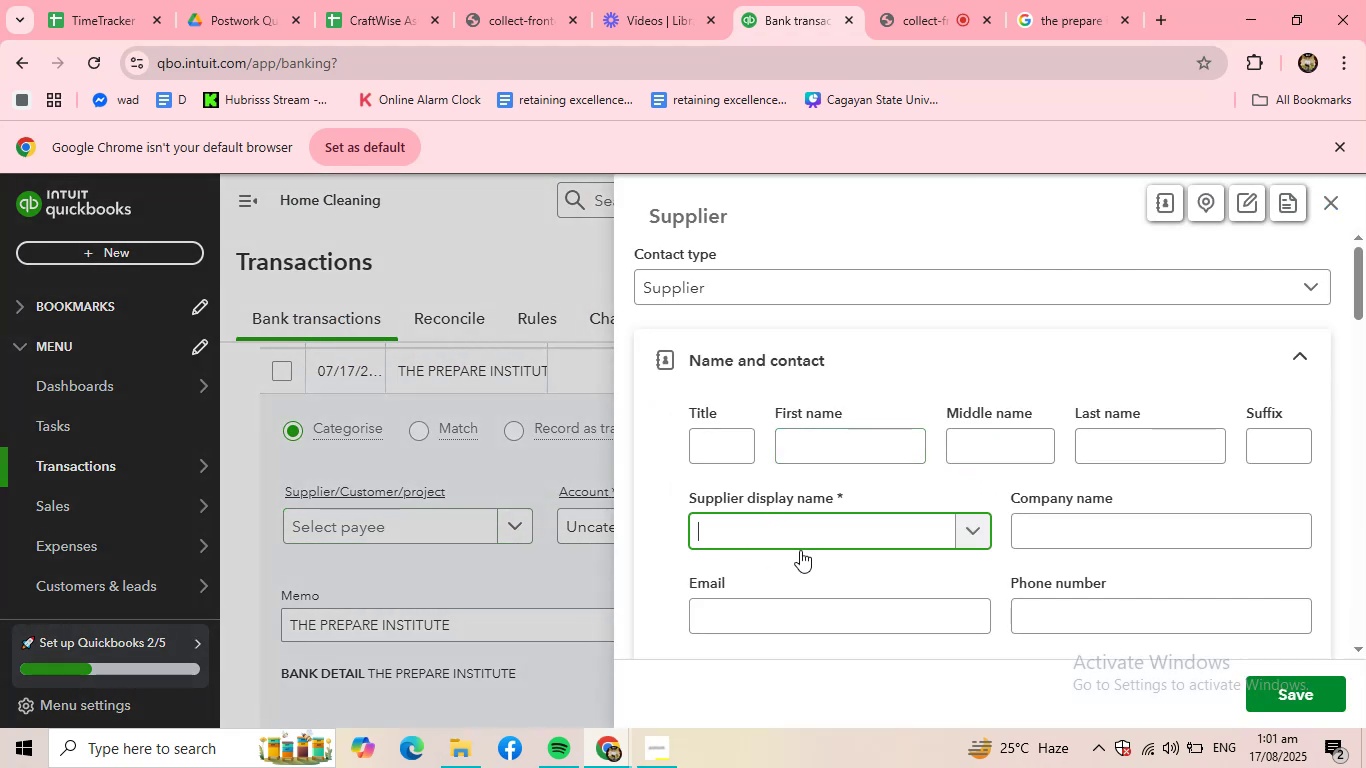 
key(Control+V)
 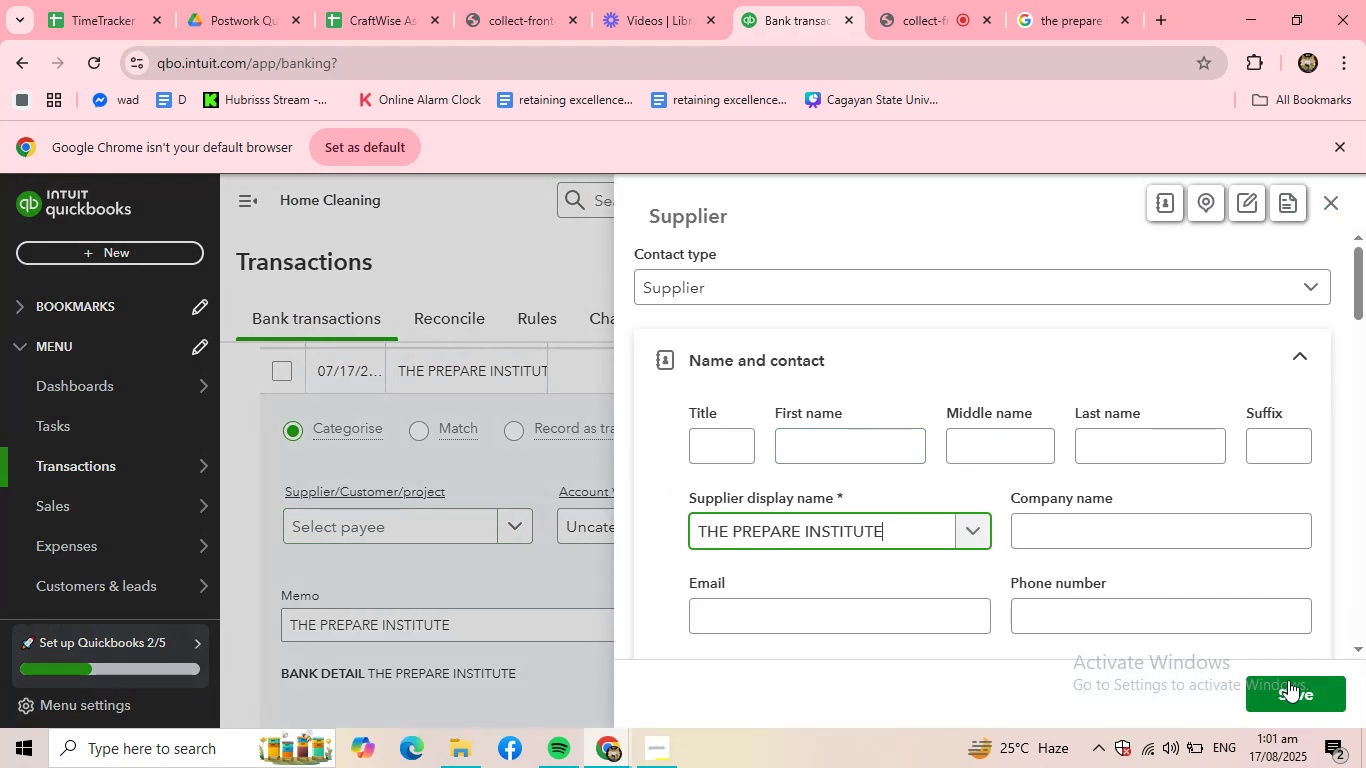 
left_click([1289, 680])
 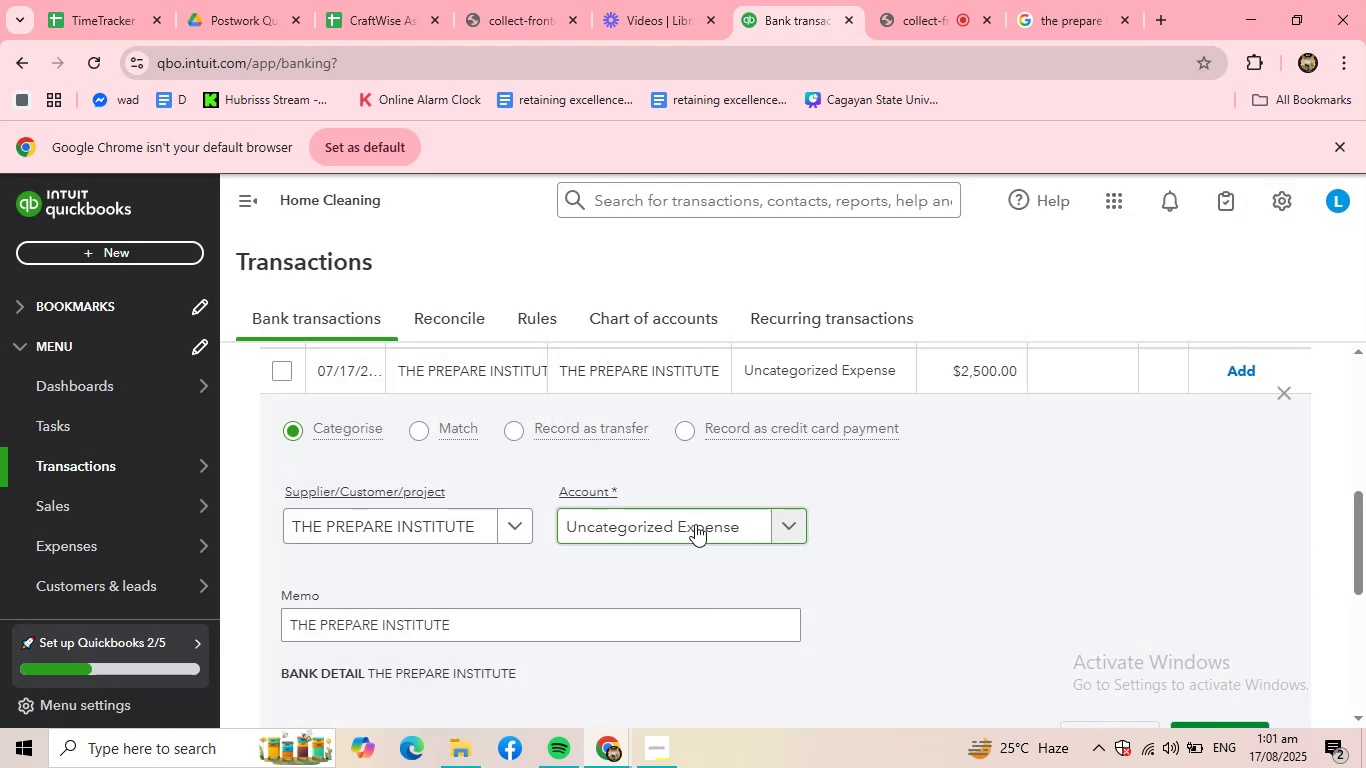 
left_click([695, 524])
 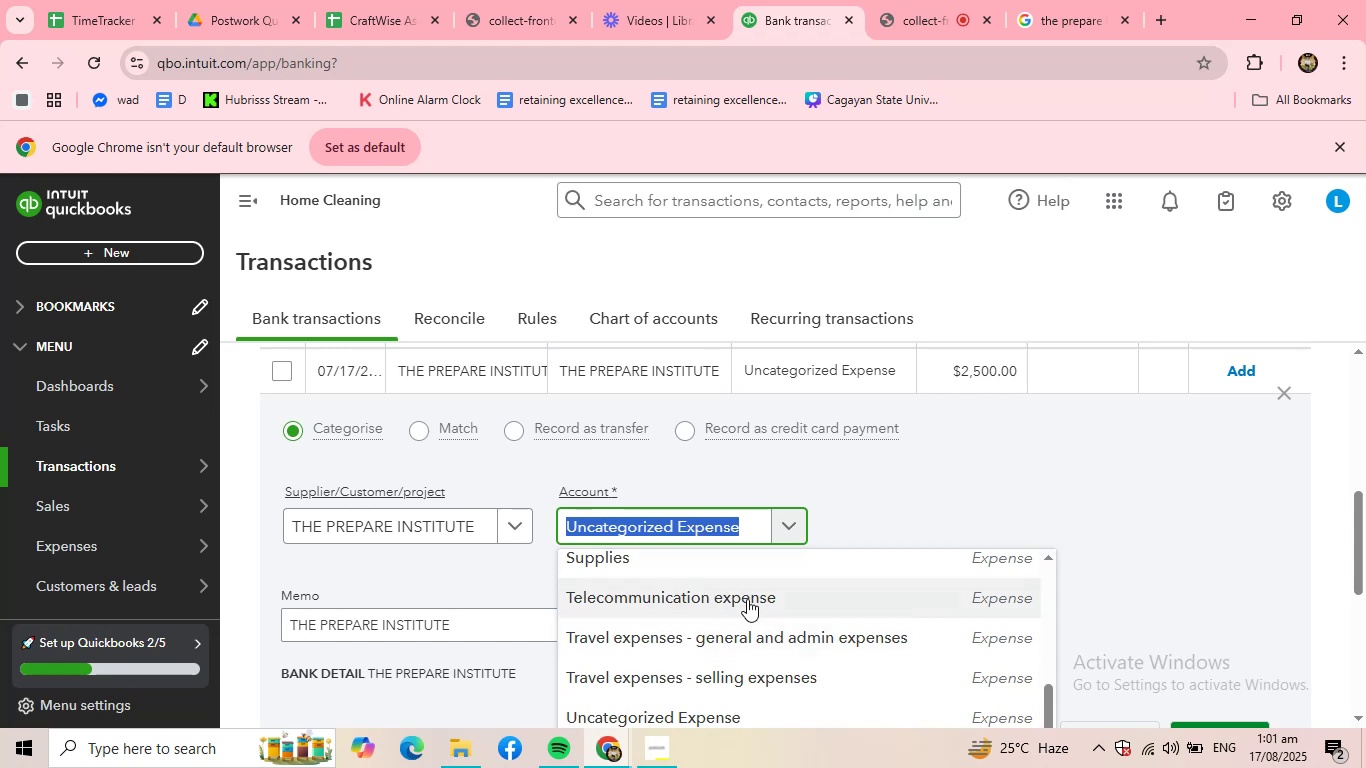 
wait(6.01)
 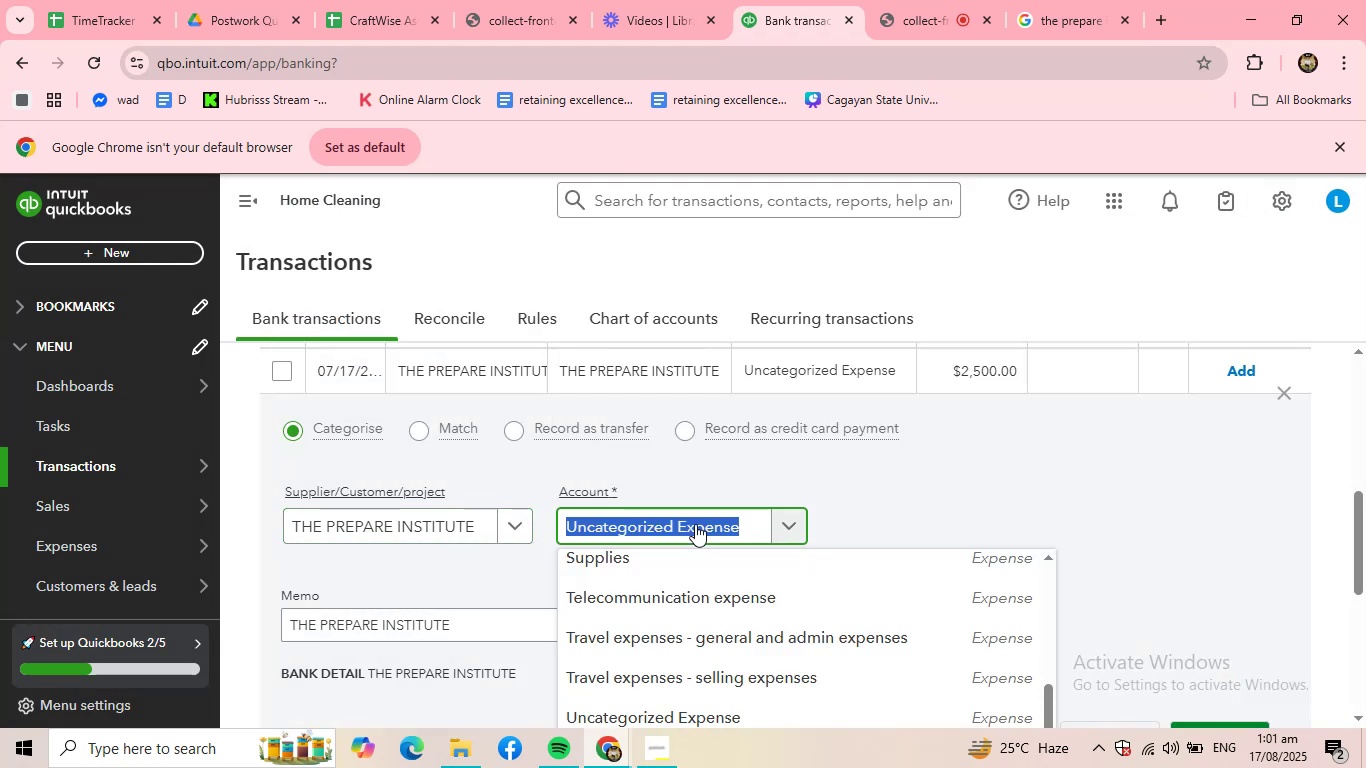 
type(gen)
 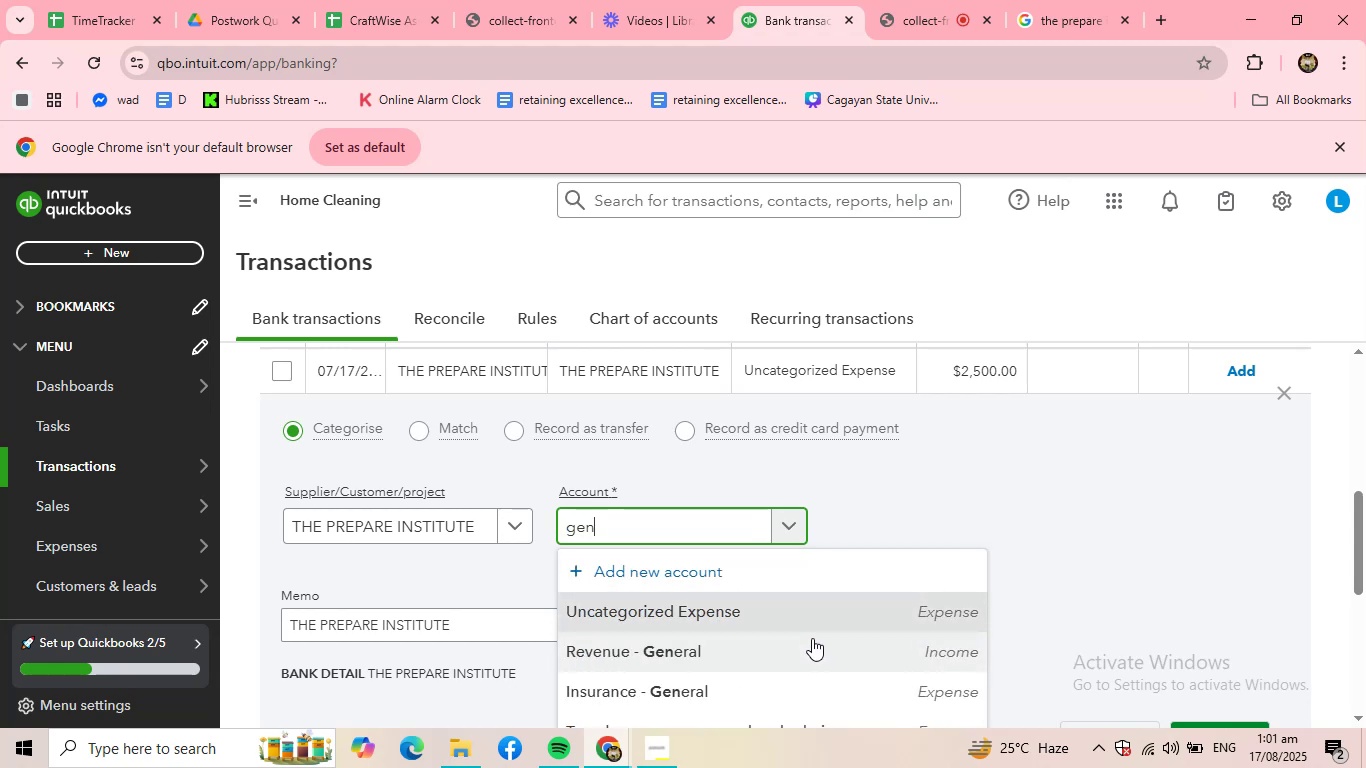 
scroll: coordinate [1080, 605], scroll_direction: down, amount: 3.0
 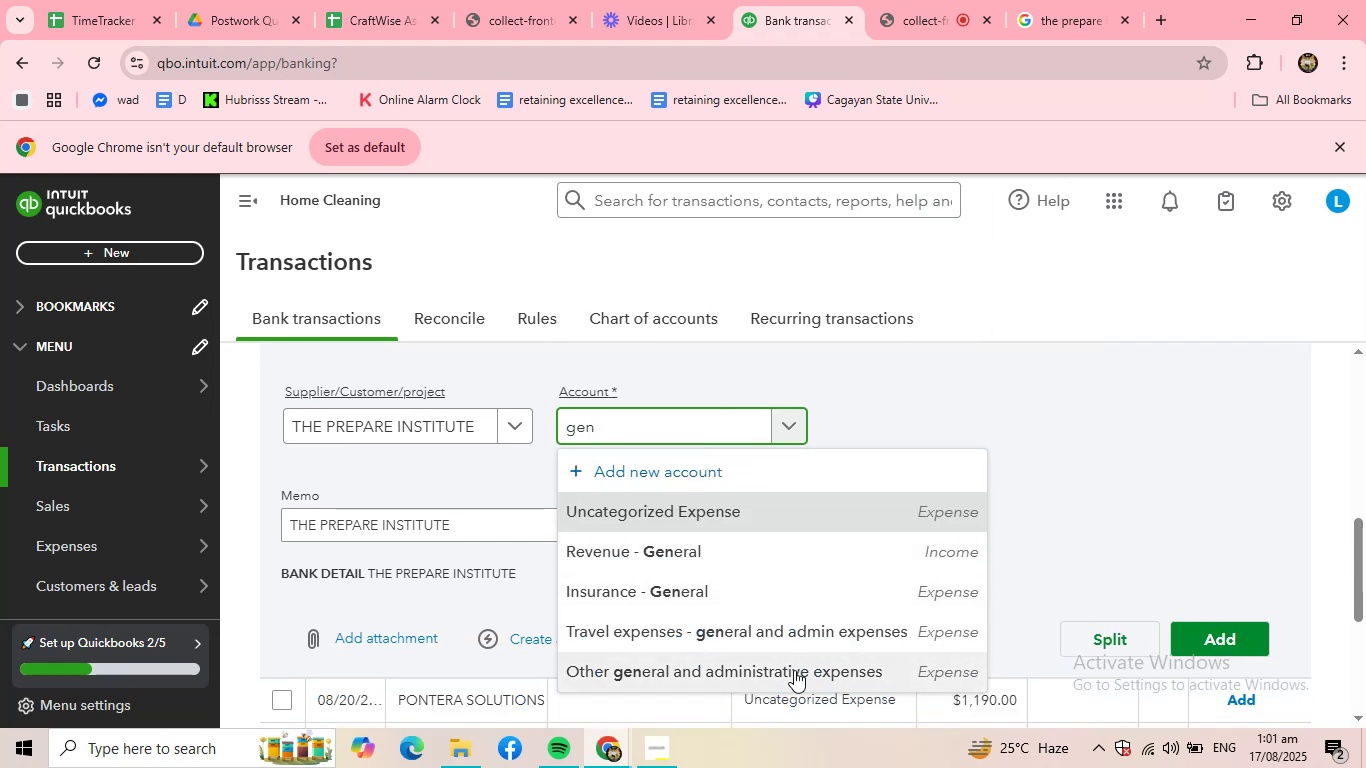 
left_click([794, 671])
 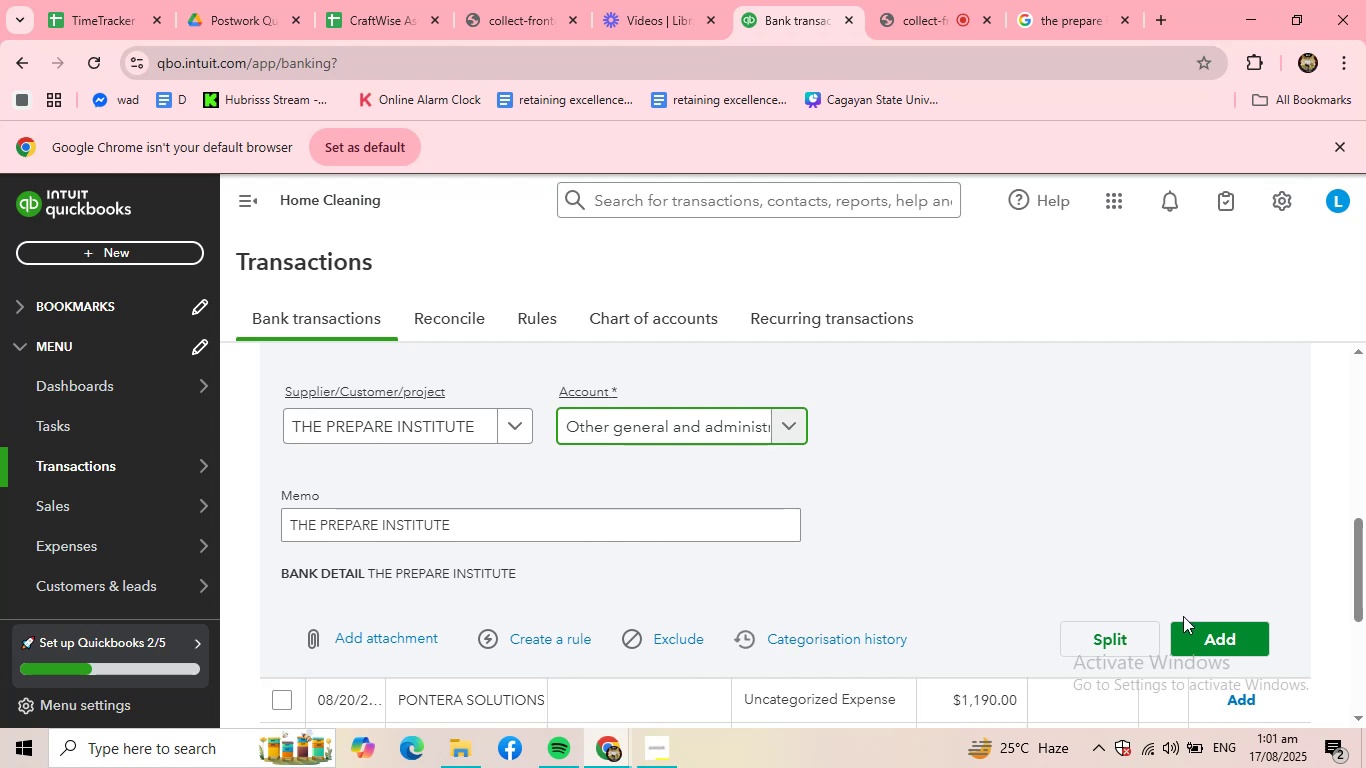 
left_click([550, 634])
 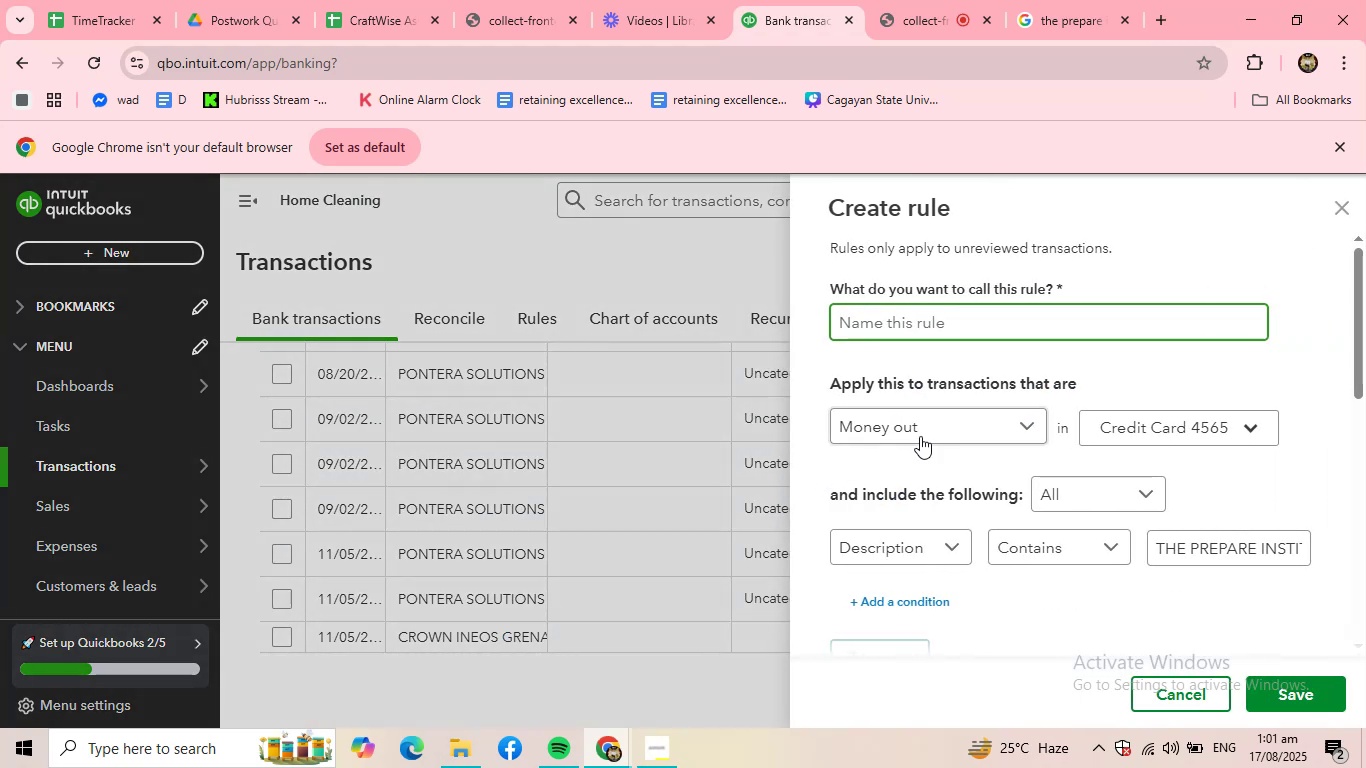 
key(Control+ControlLeft)
 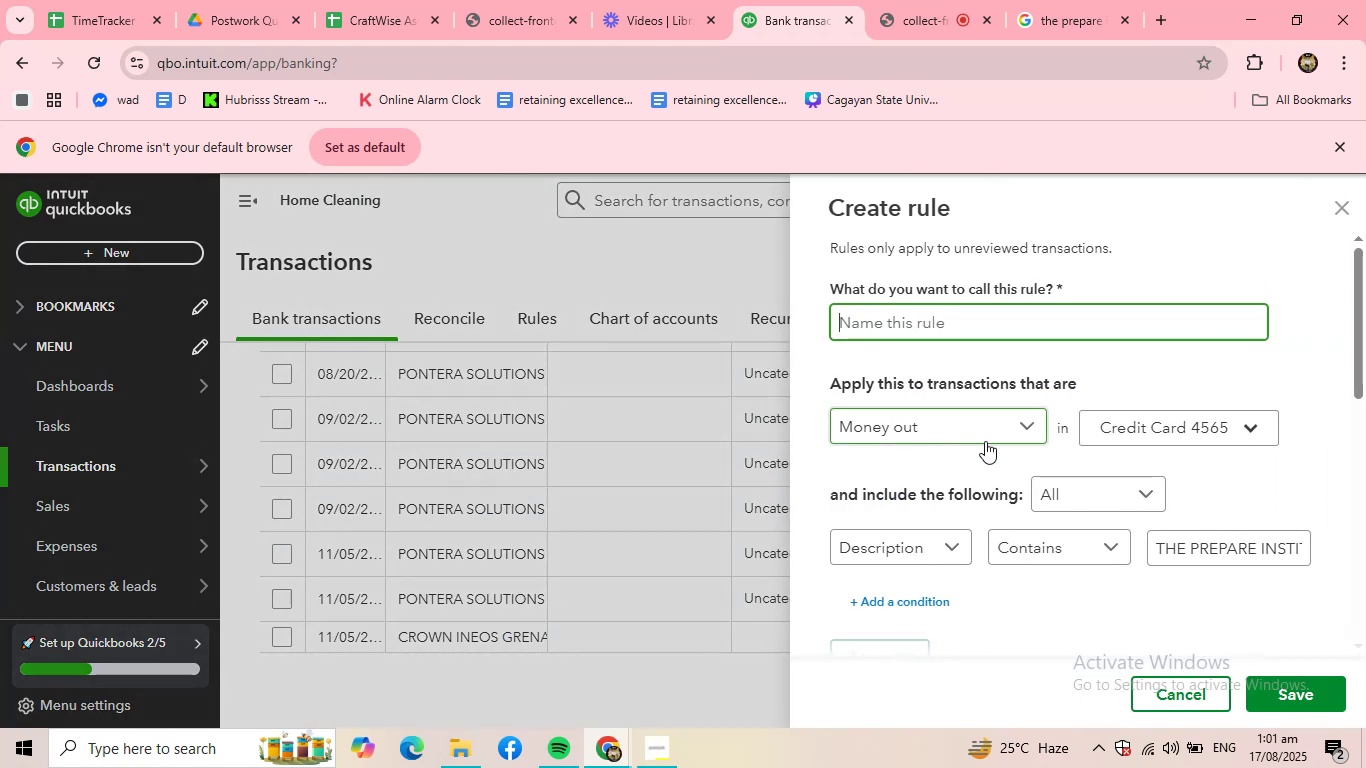 
key(Control+V)
 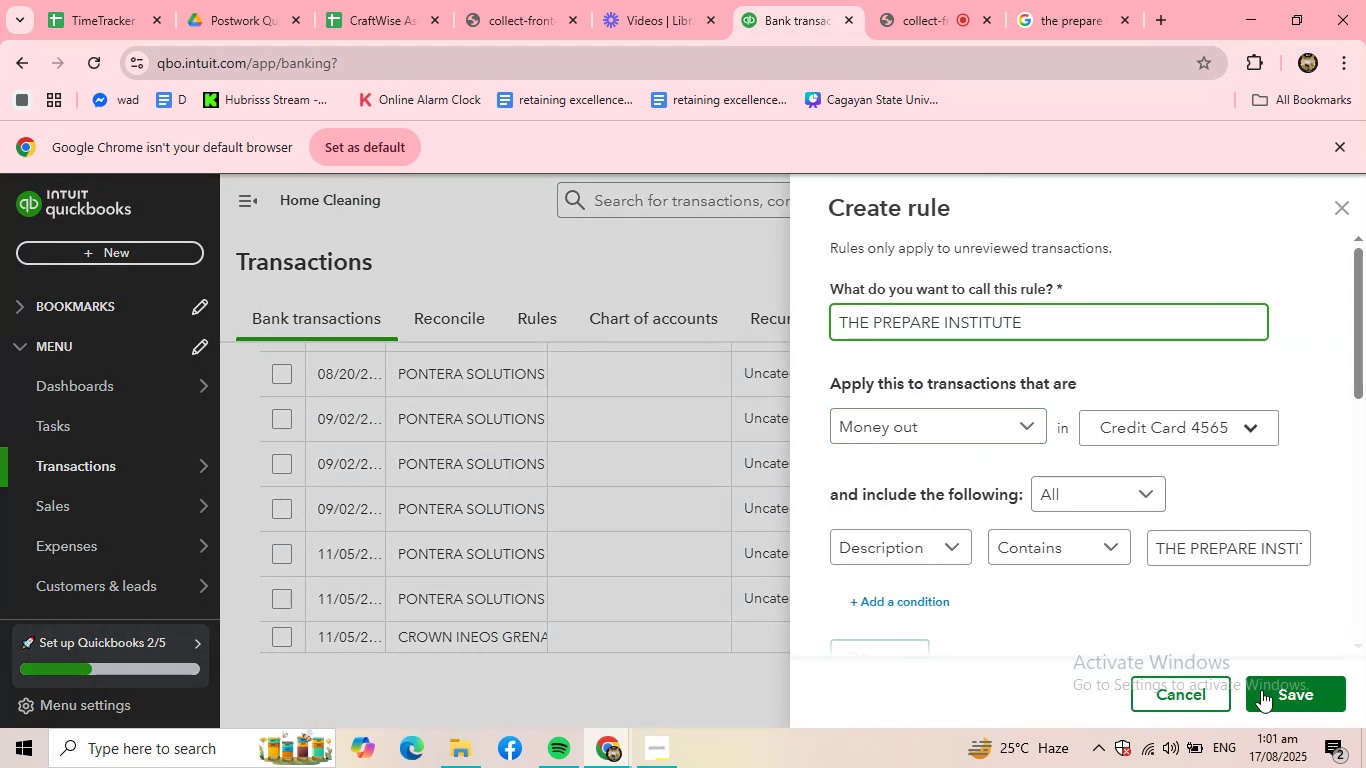 
left_click([1276, 691])
 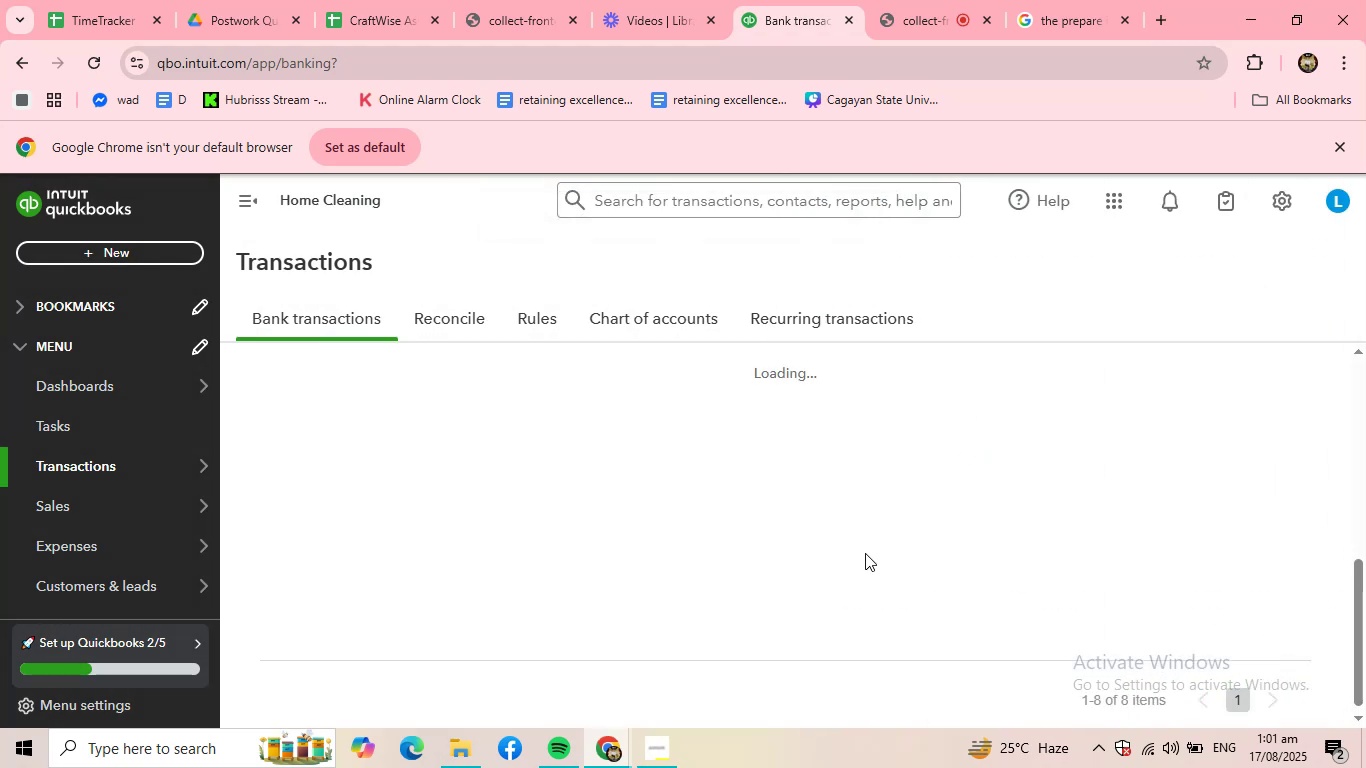 
scroll: coordinate [550, 563], scroll_direction: up, amount: 6.0
 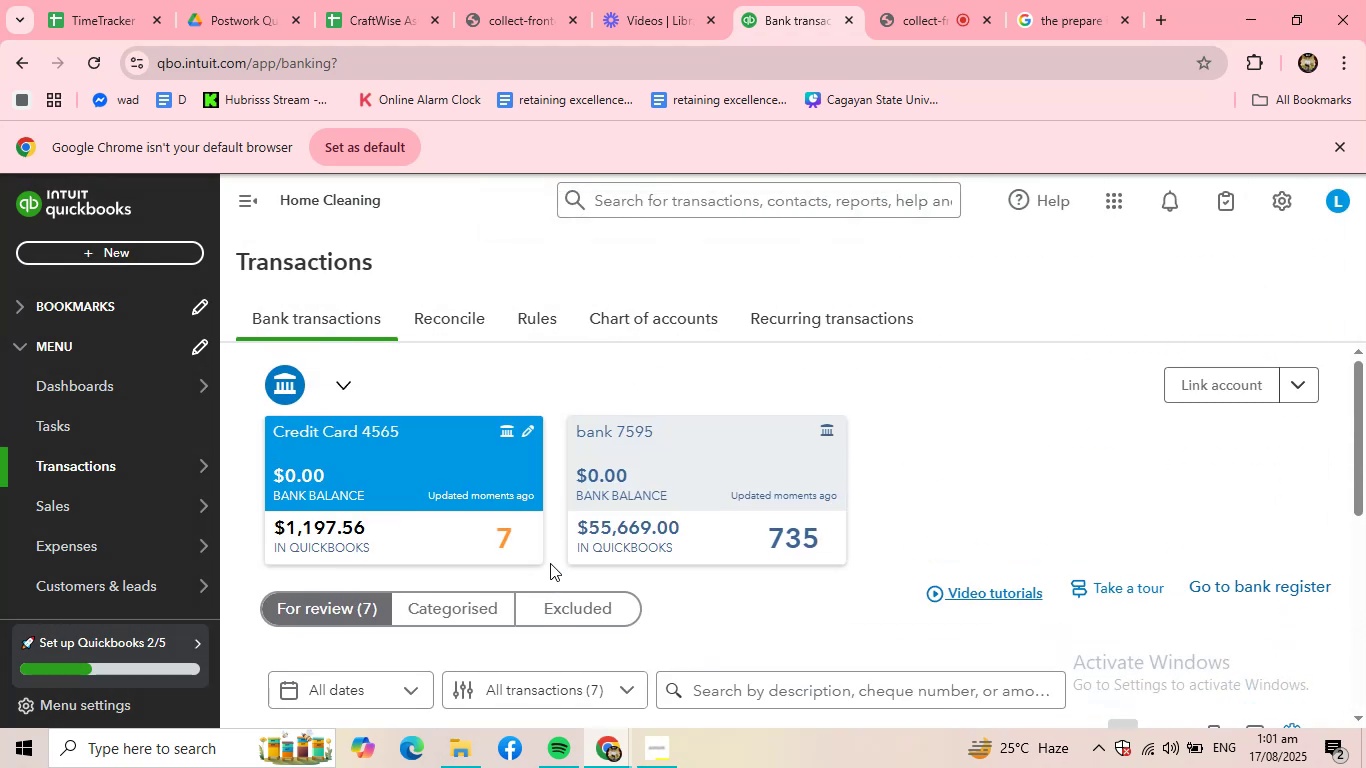 
scroll: coordinate [550, 563], scroll_direction: down, amount: 3.0
 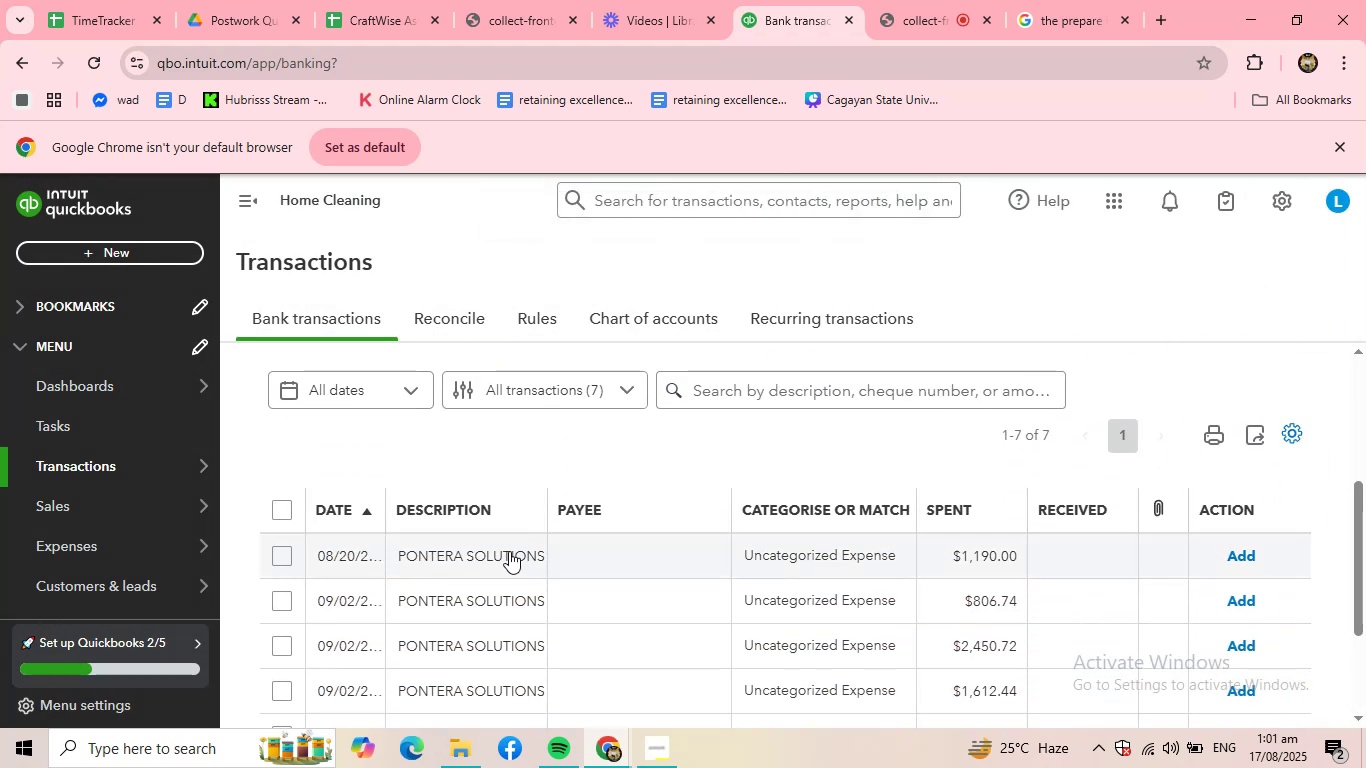 
left_click([509, 551])
 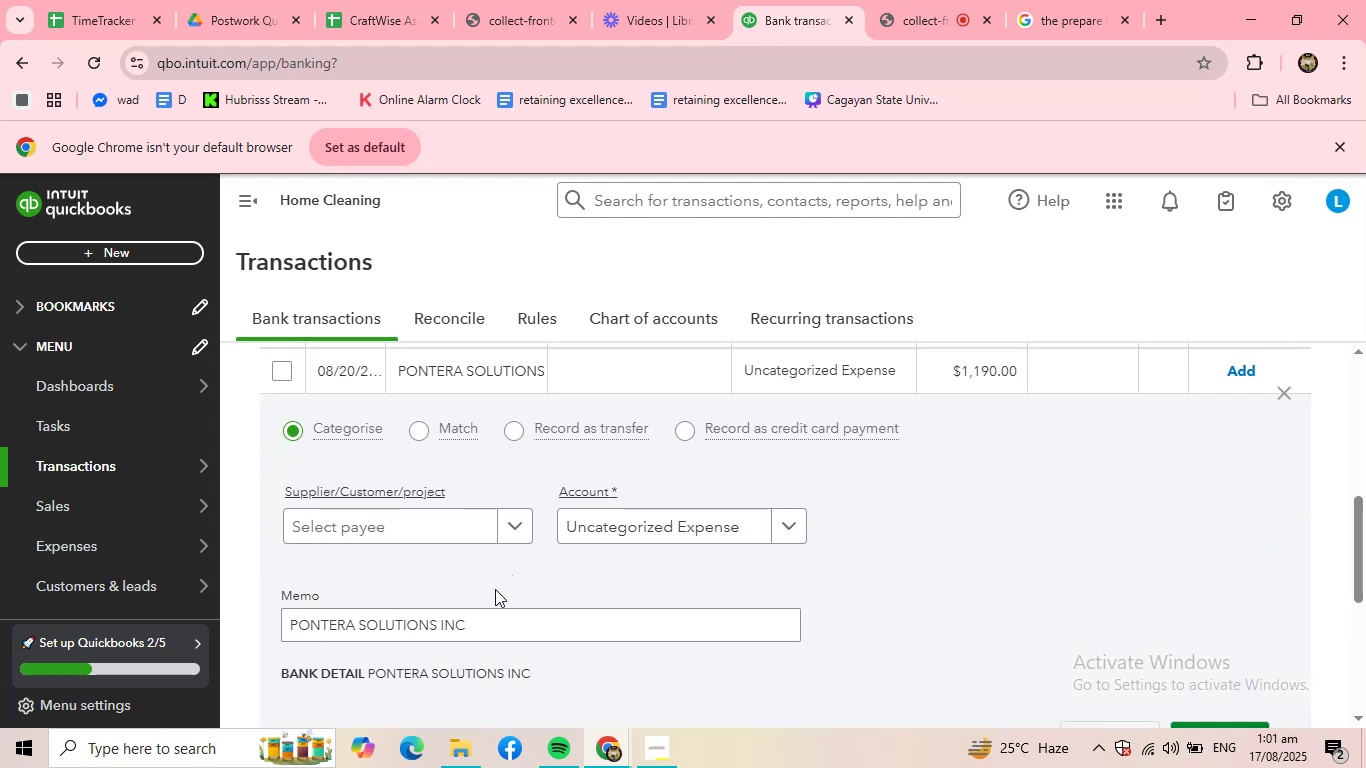 
left_click_drag(start_coordinate=[484, 622], to_coordinate=[229, 611])
 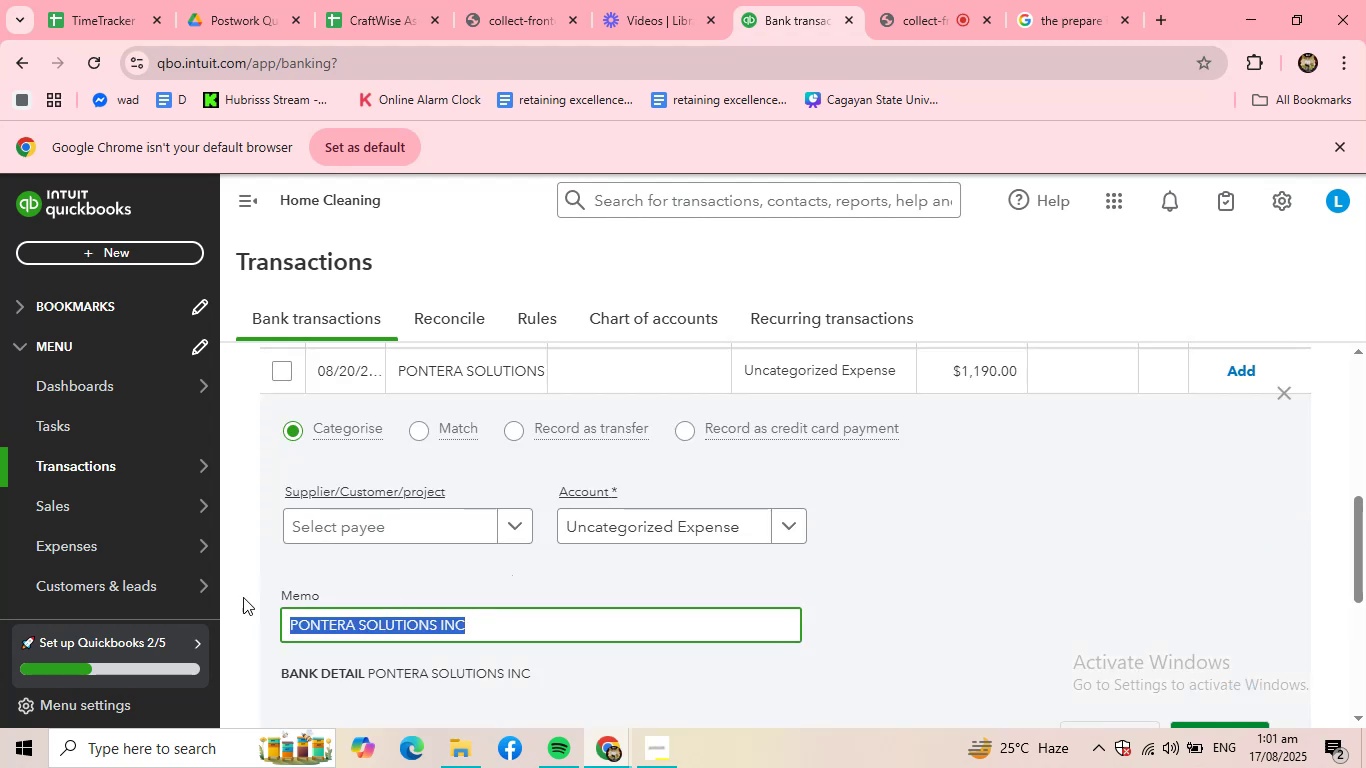 
key(Control+ControlLeft)
 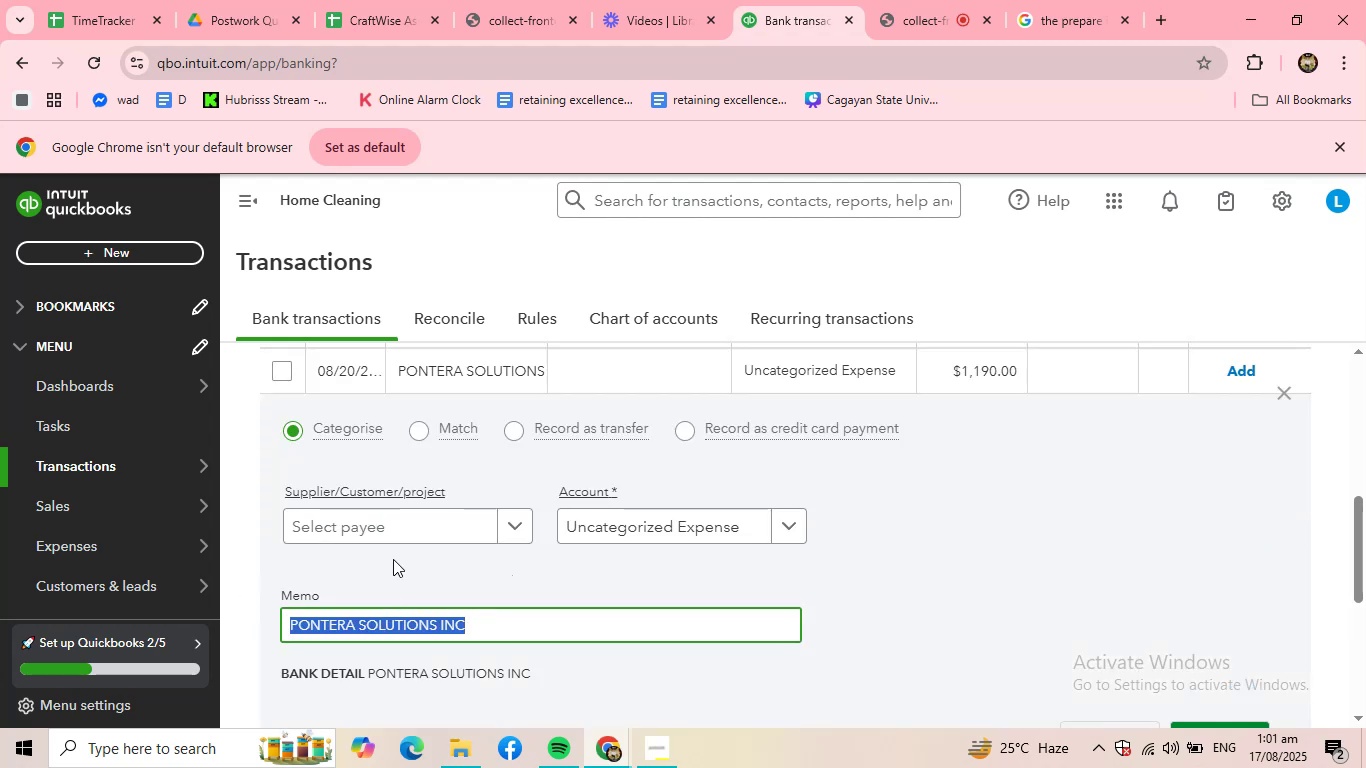 
key(Control+C)
 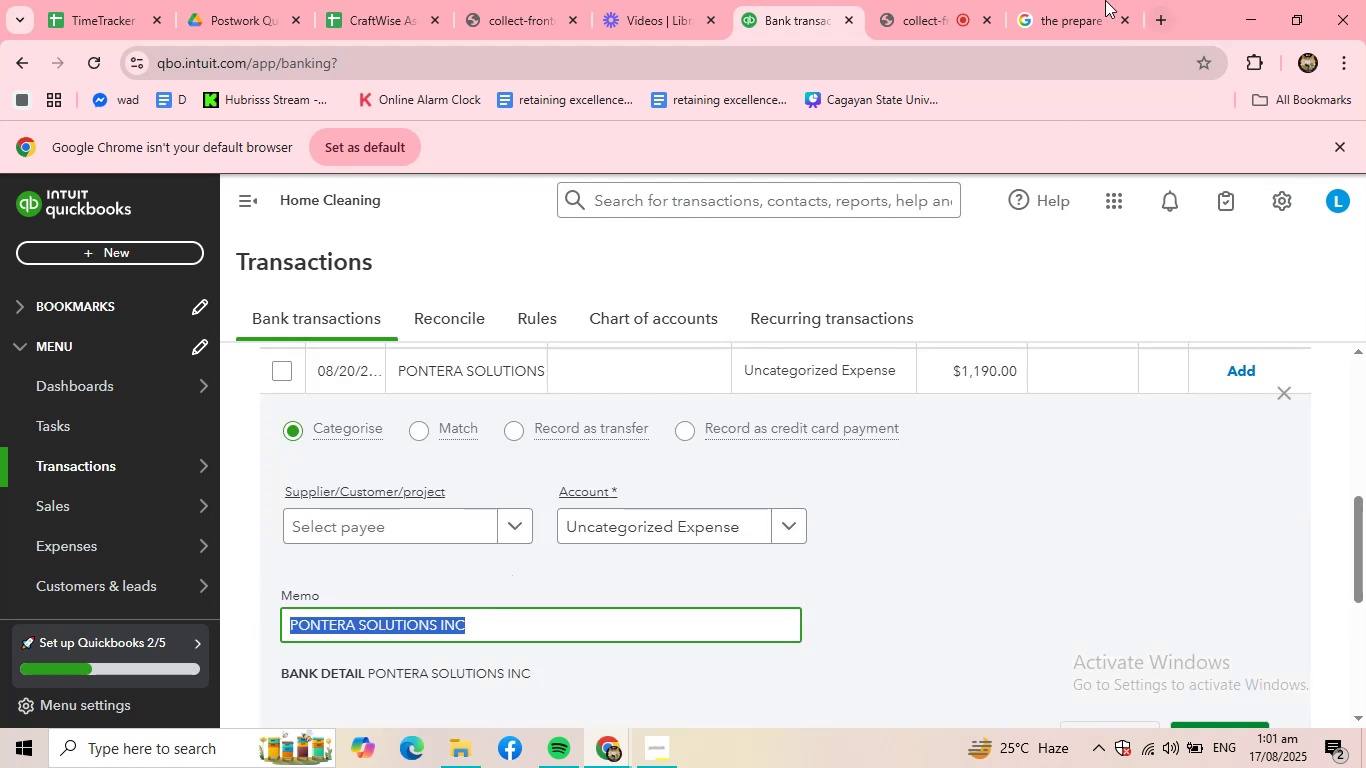 
left_click([1101, 0])
 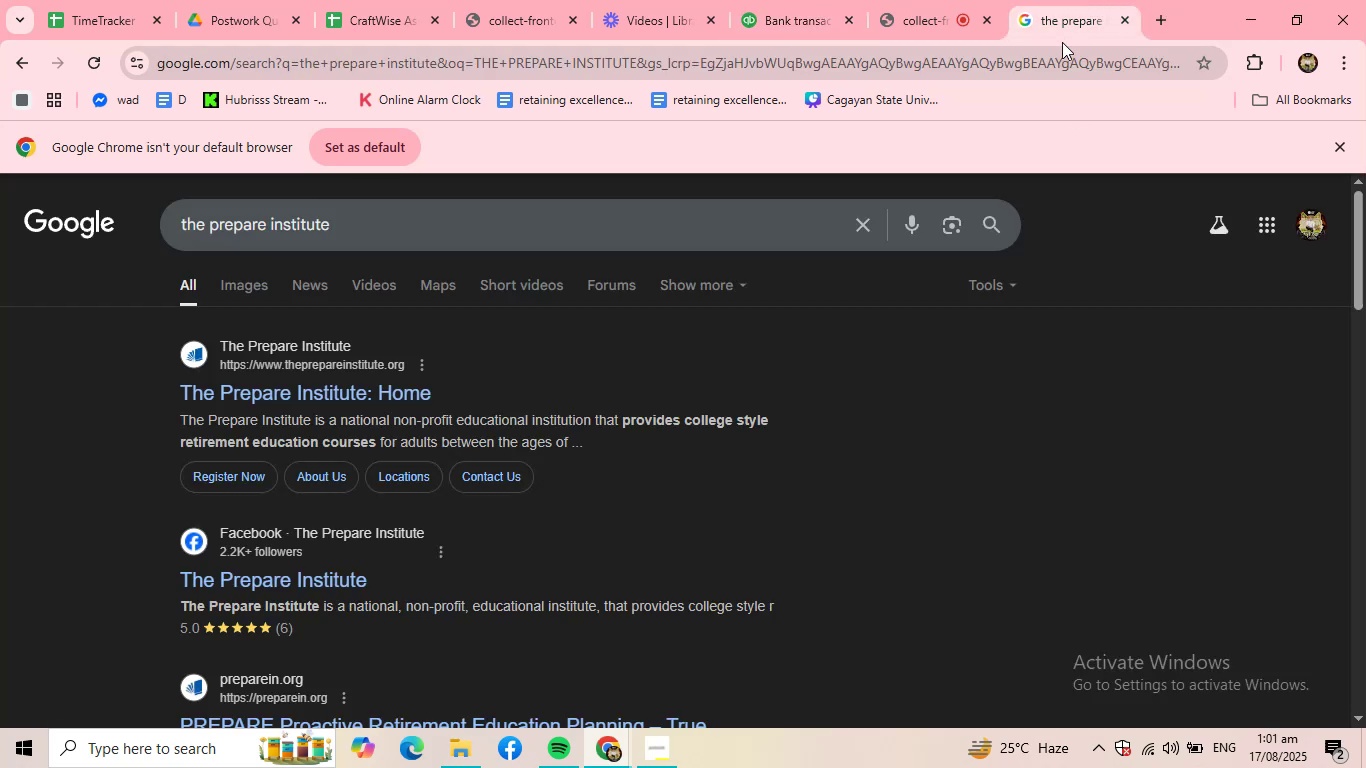 
double_click([1062, 43])
 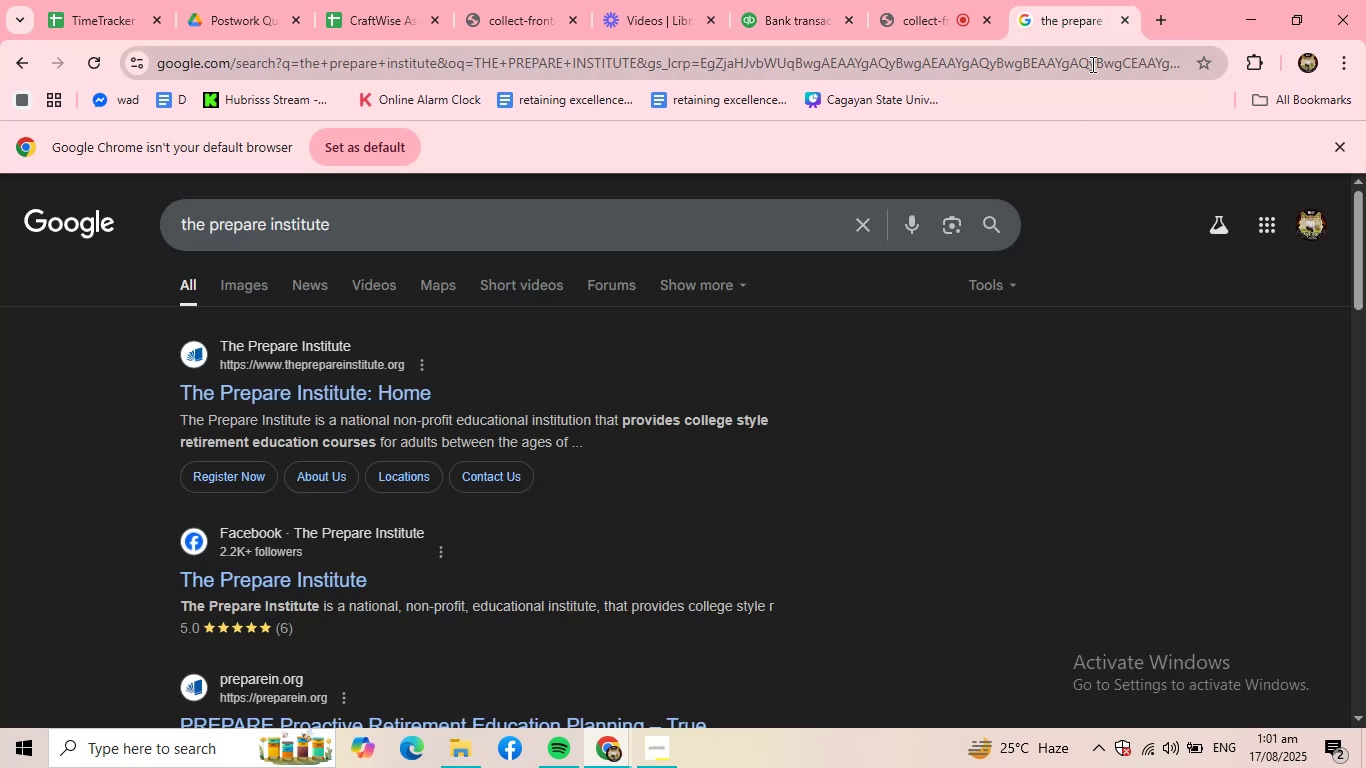 
triple_click([1091, 64])
 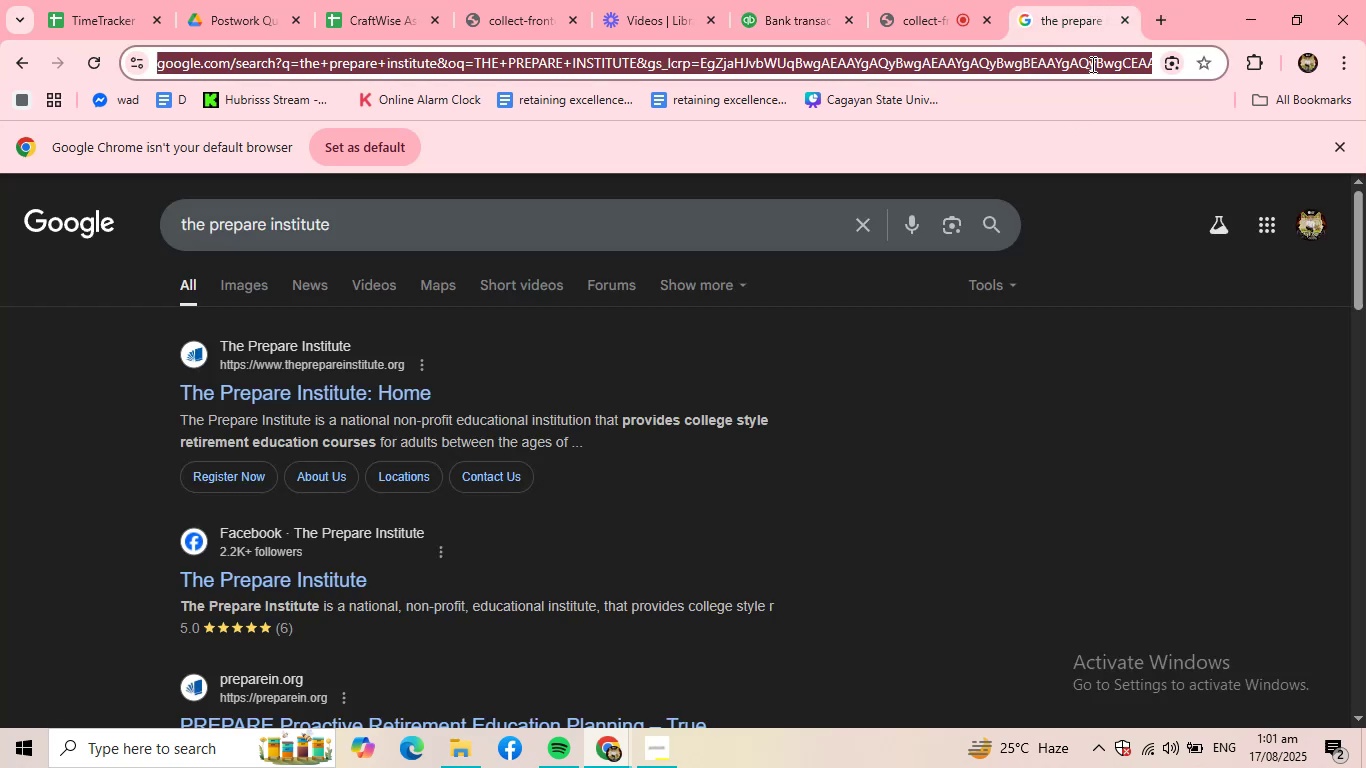 
key(Control+V)
 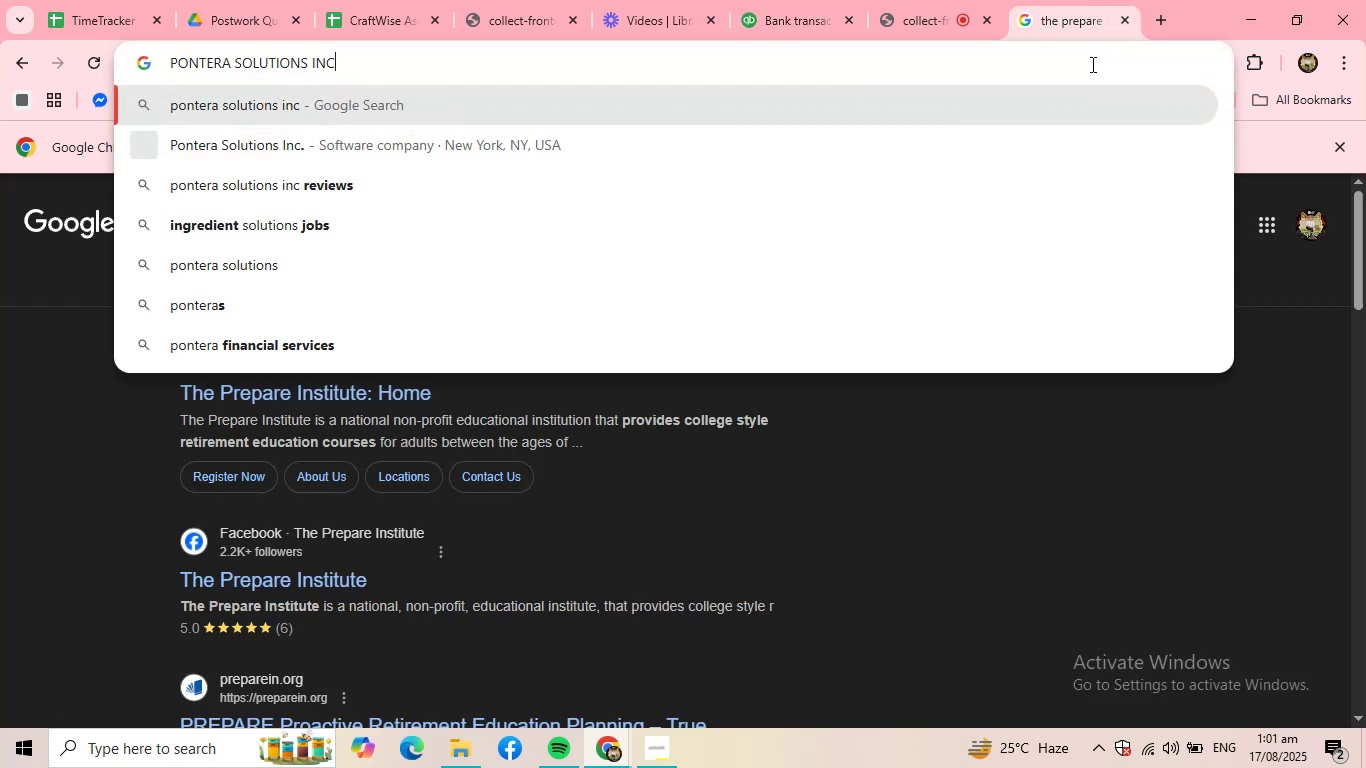 
key(NumpadEnter)
 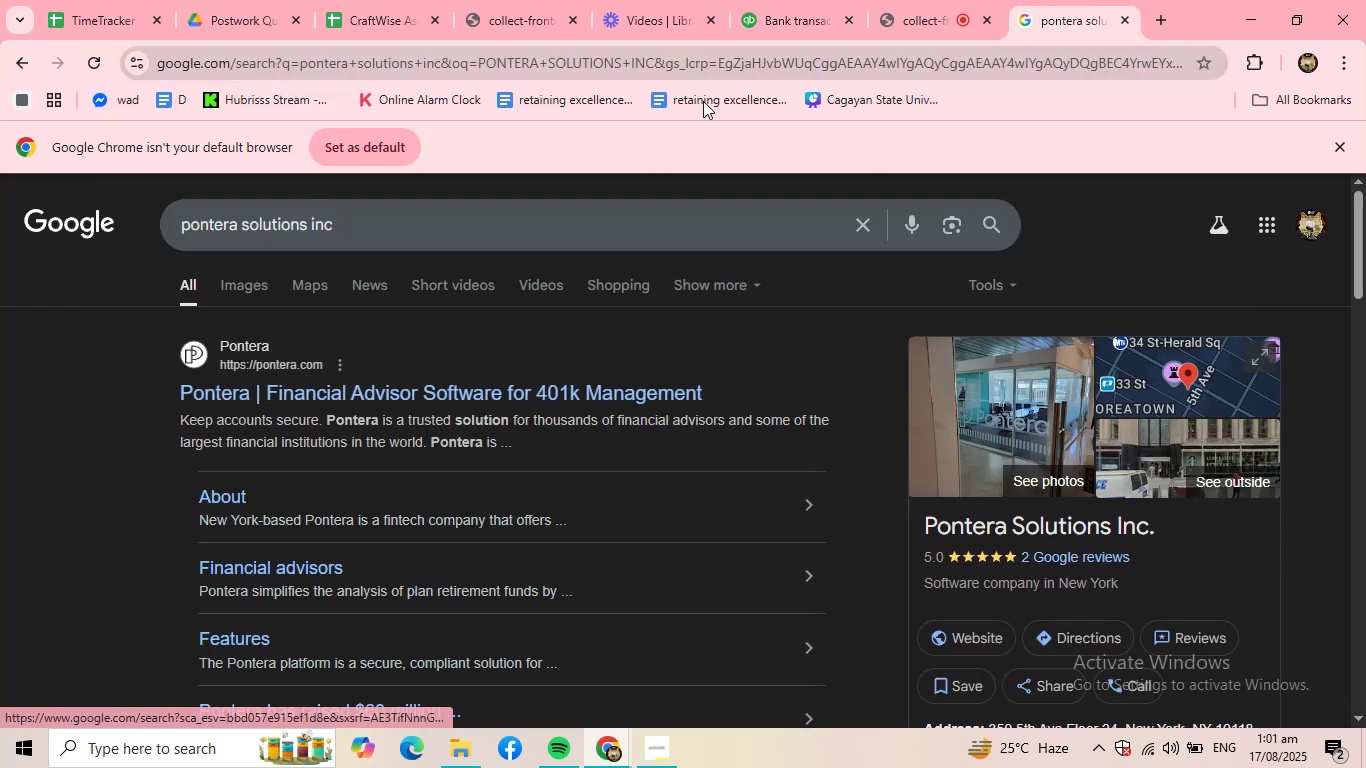 
left_click([778, 0])
 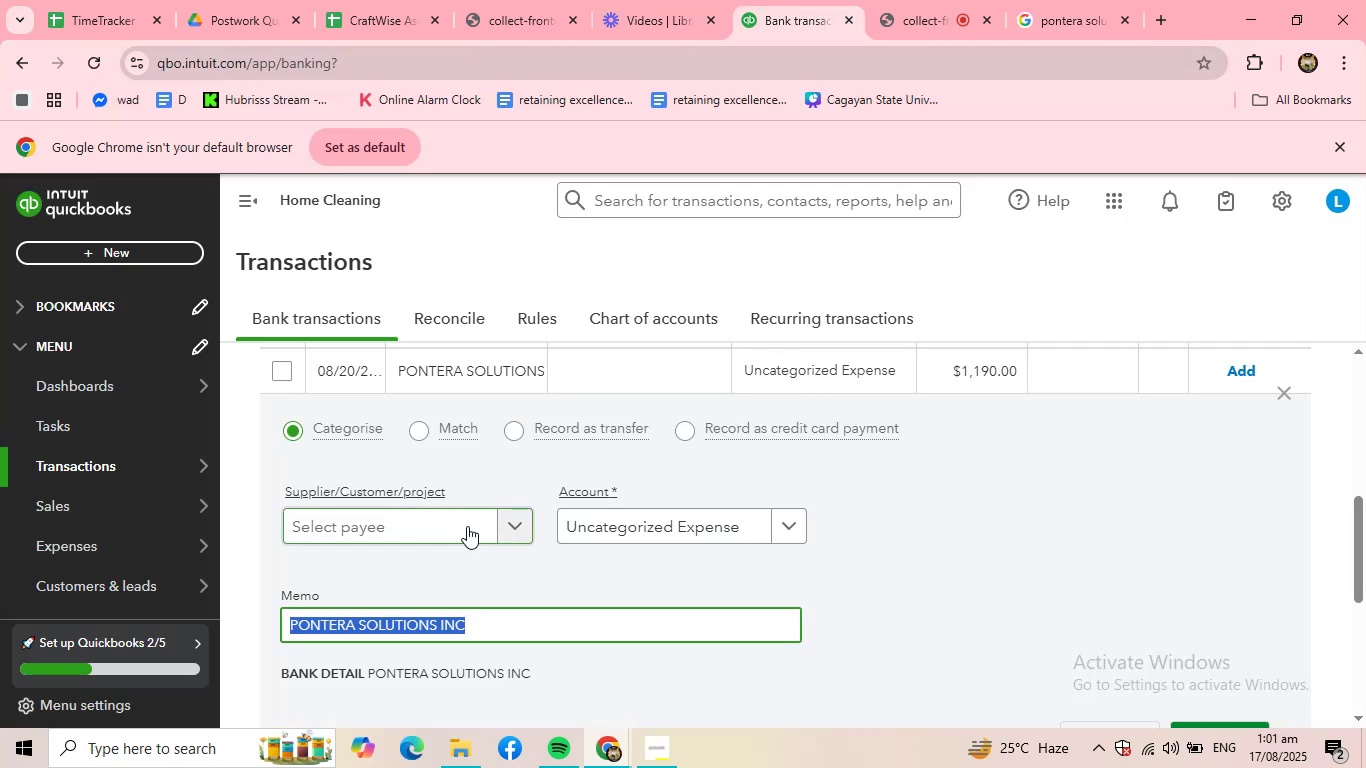 
left_click([531, 529])
 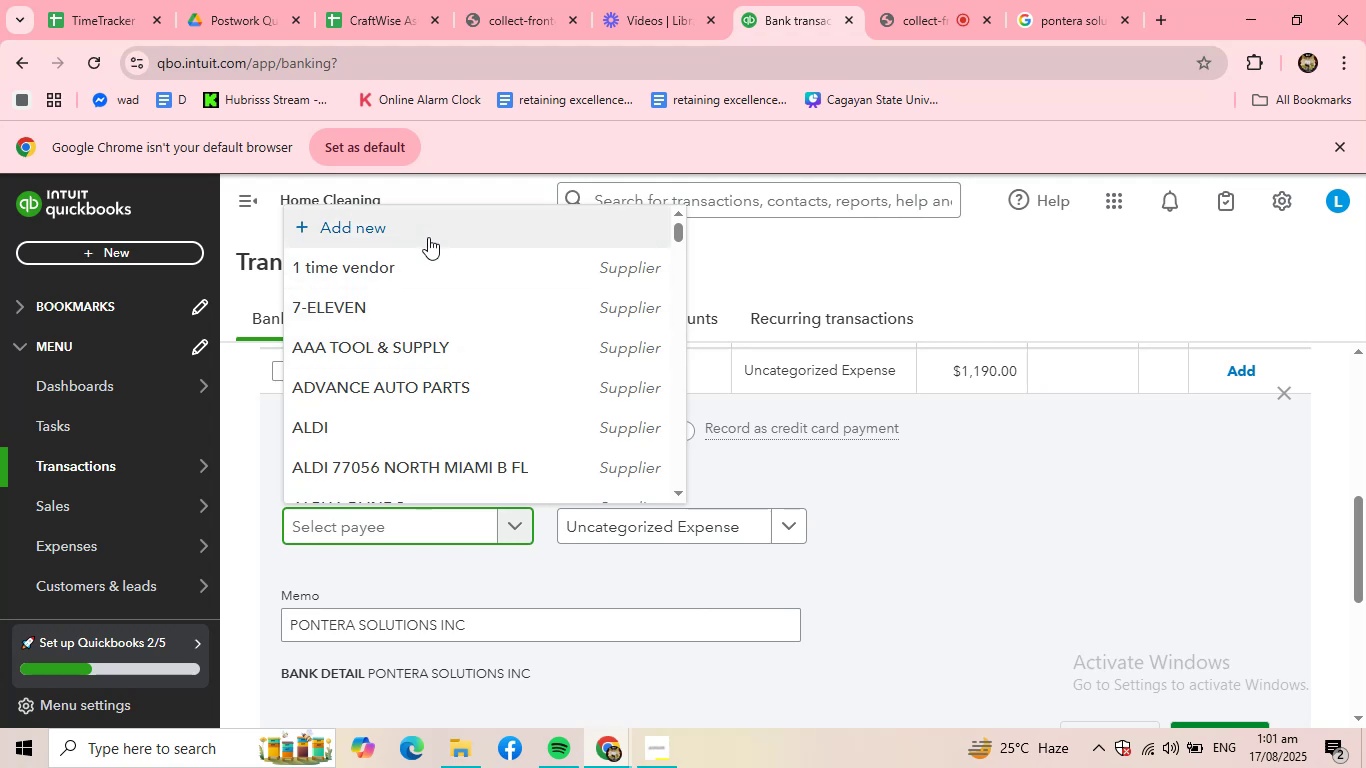 
left_click([428, 237])
 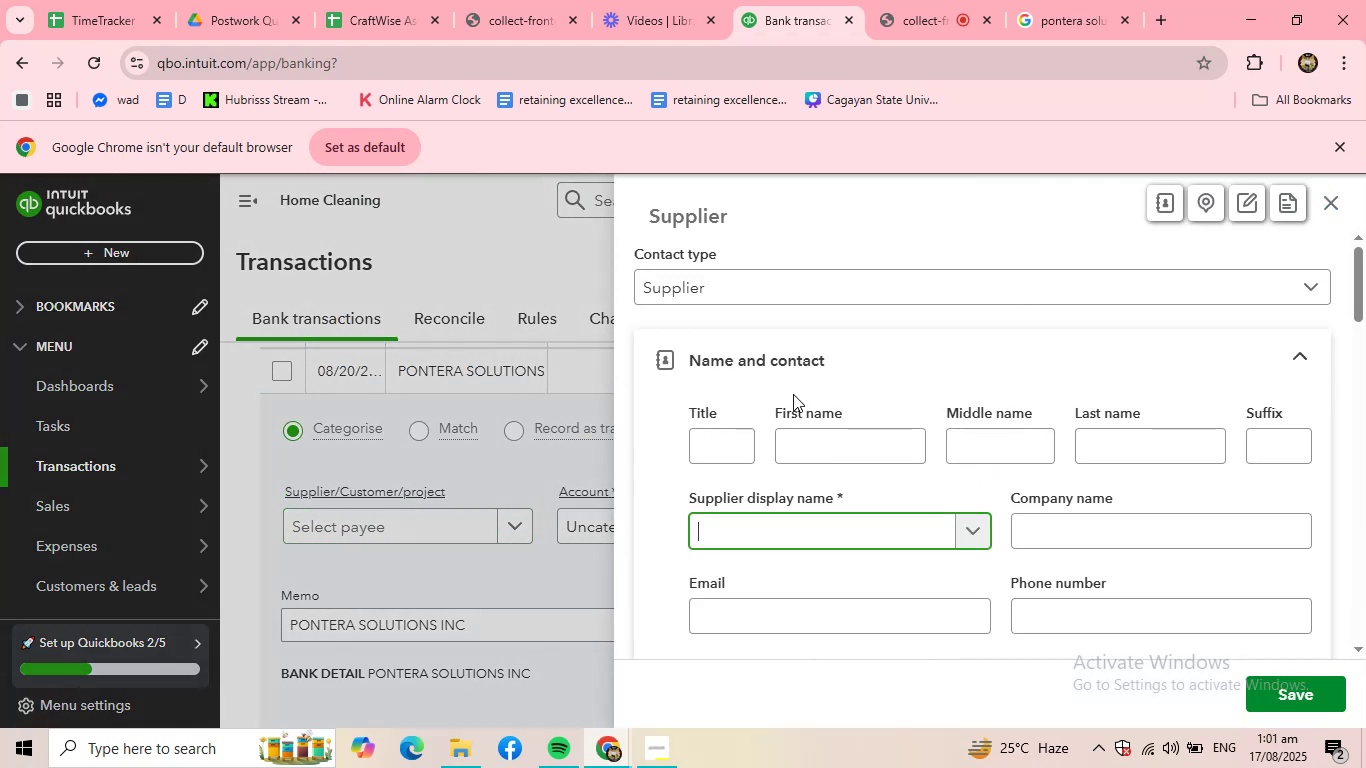 
key(Control+ControlLeft)
 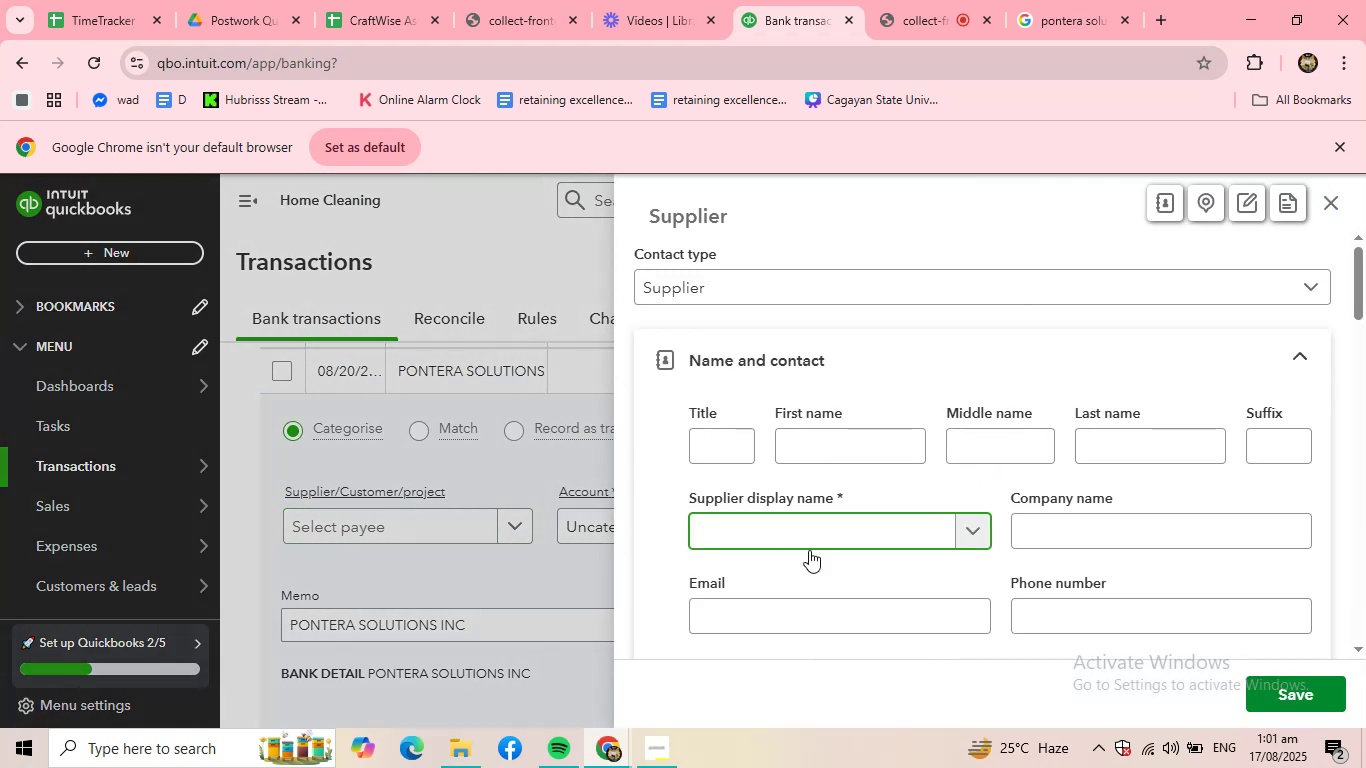 
key(Control+V)
 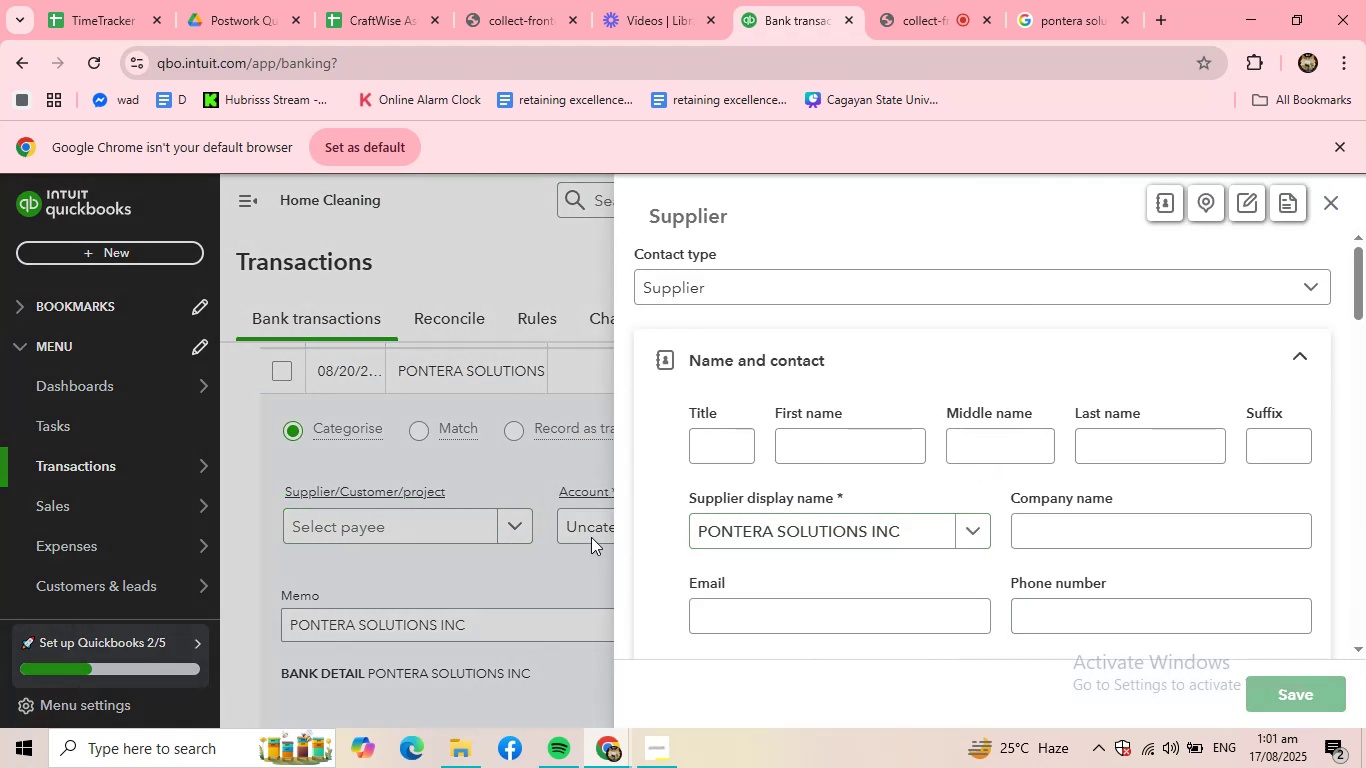 
left_click([609, 529])
 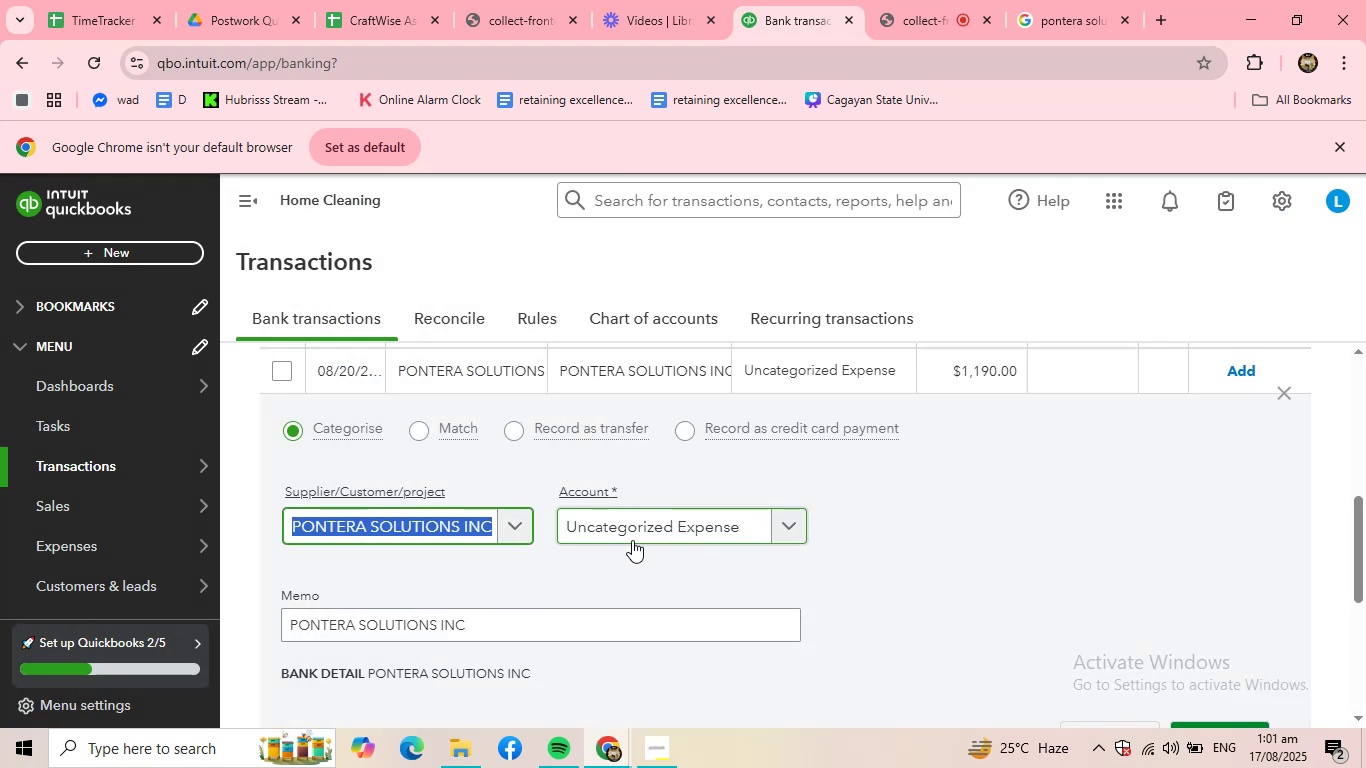 
left_click([637, 532])
 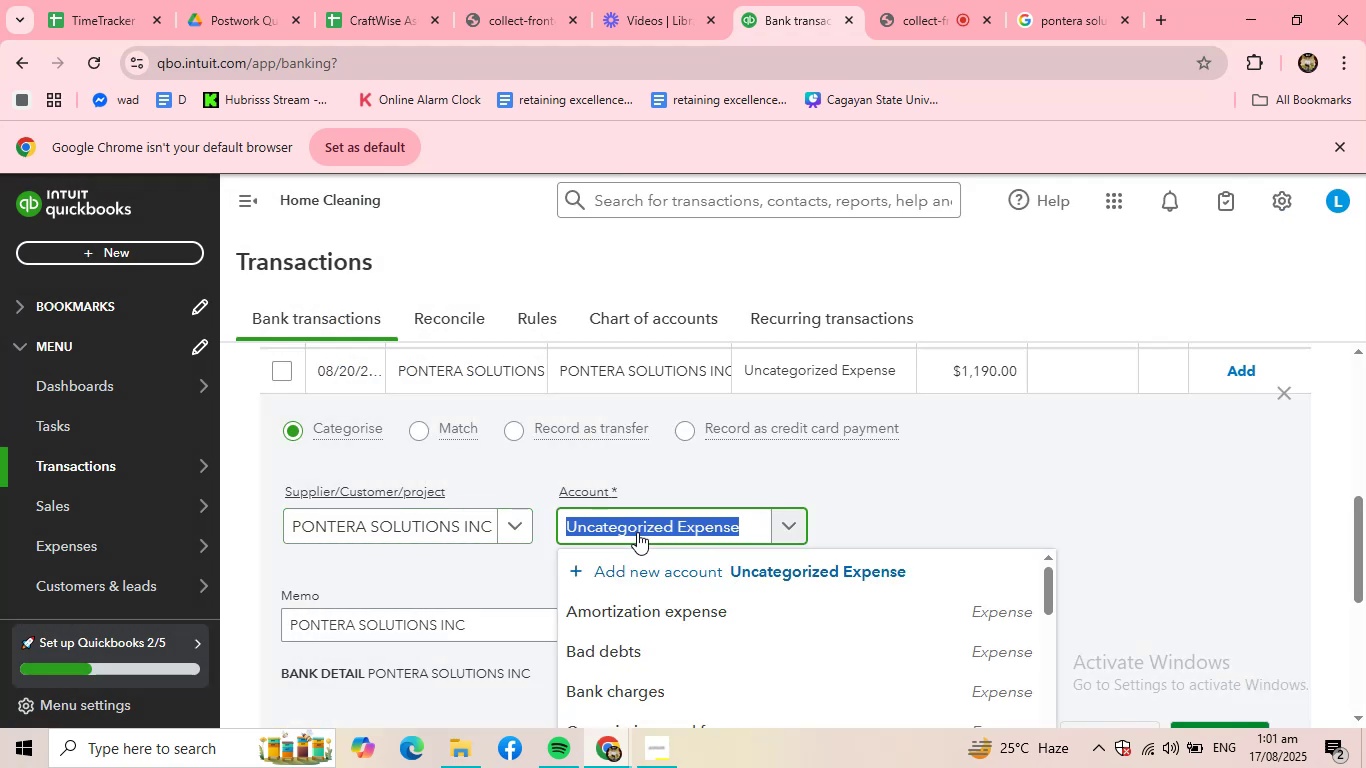 
type(insura)
 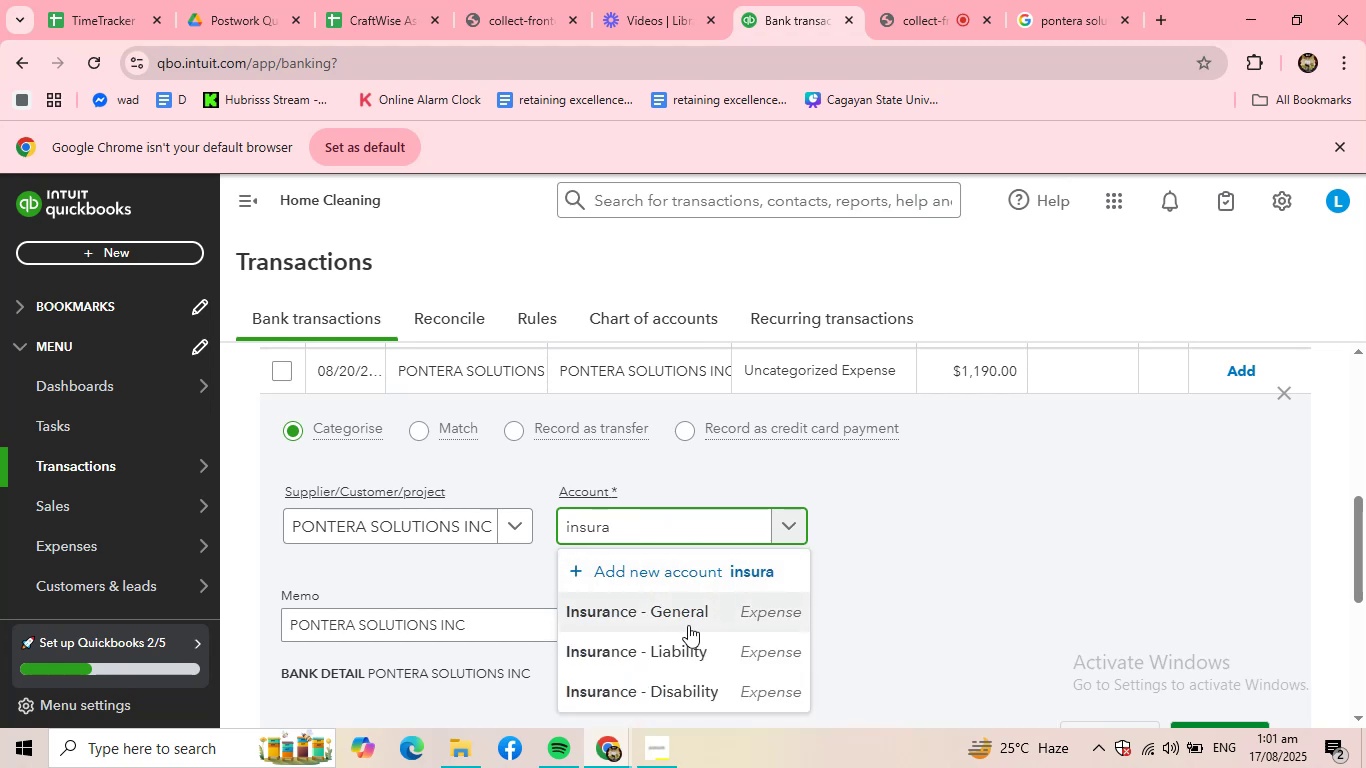 
left_click([689, 619])
 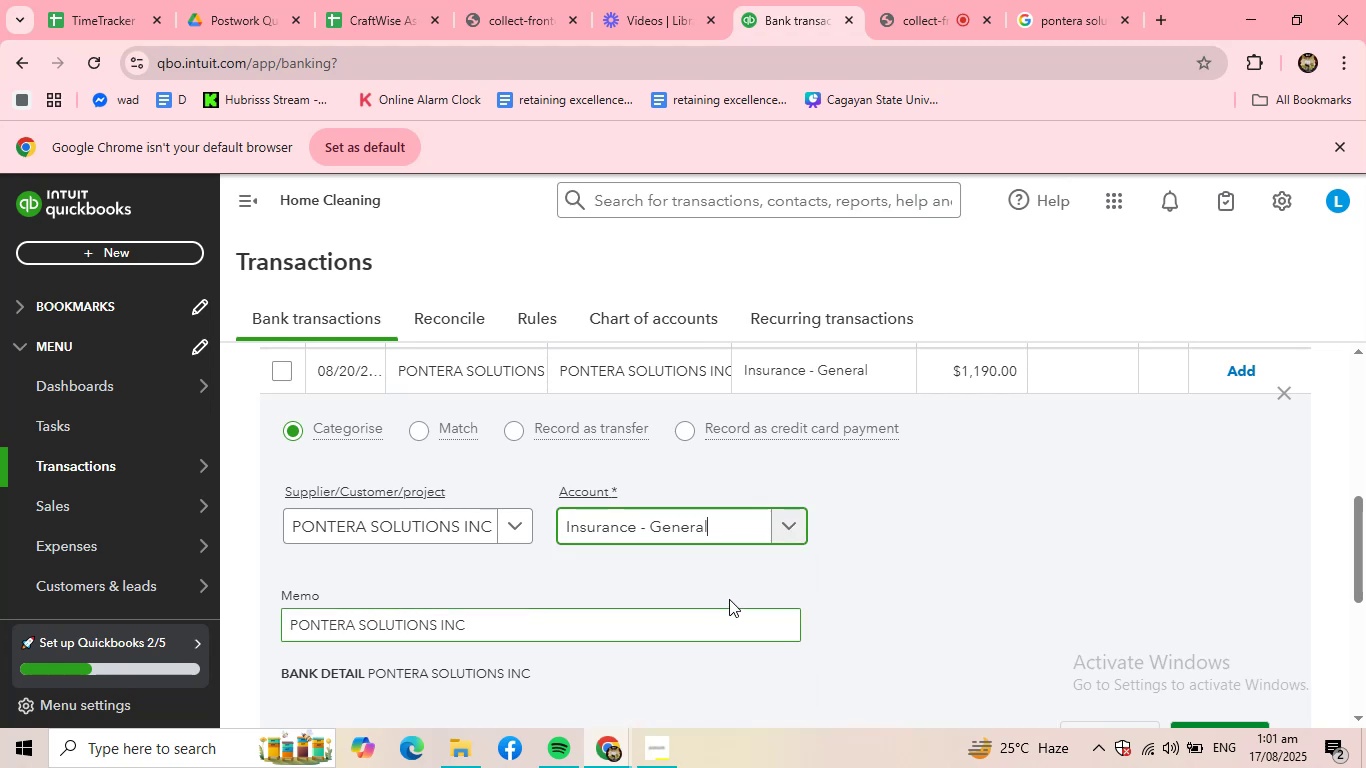 
scroll: coordinate [729, 599], scroll_direction: down, amount: 1.0
 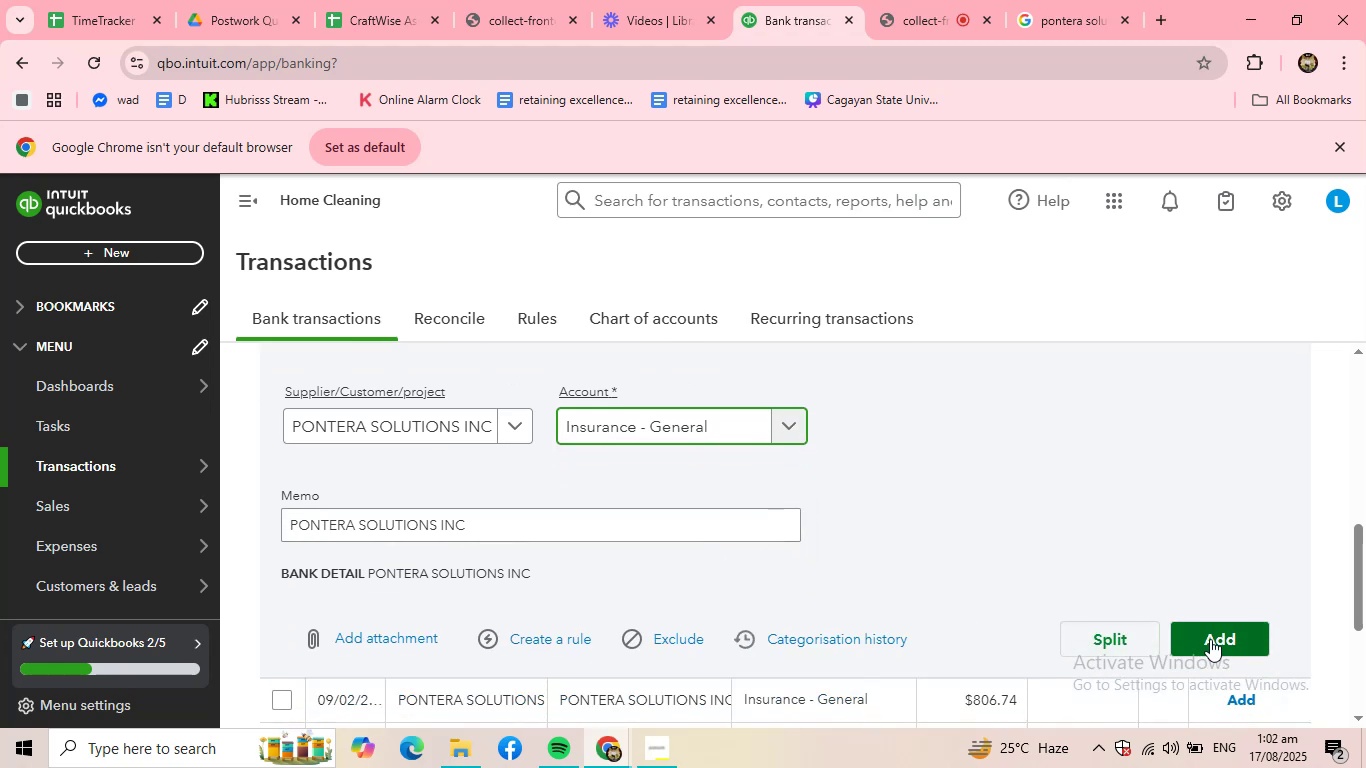 
left_click([1227, 638])
 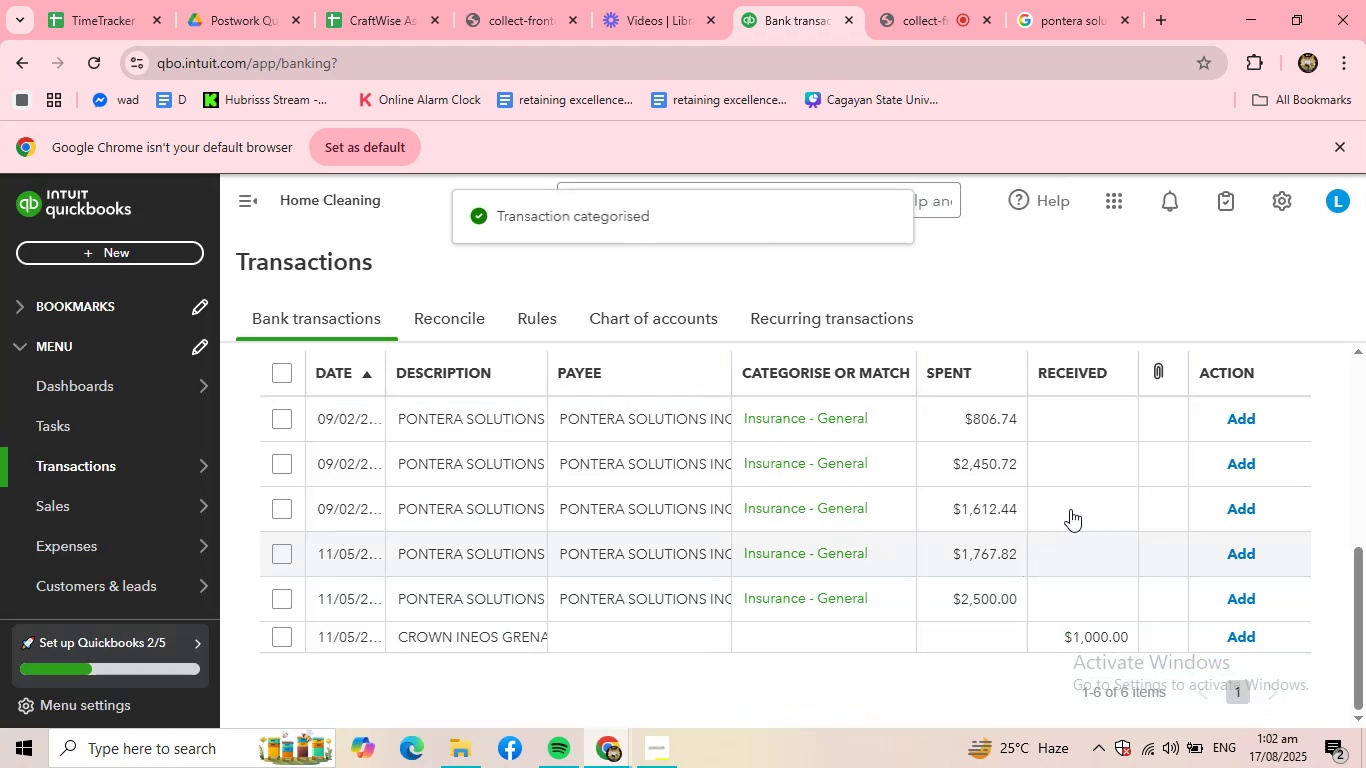 
scroll: coordinate [876, 536], scroll_direction: up, amount: 2.0
 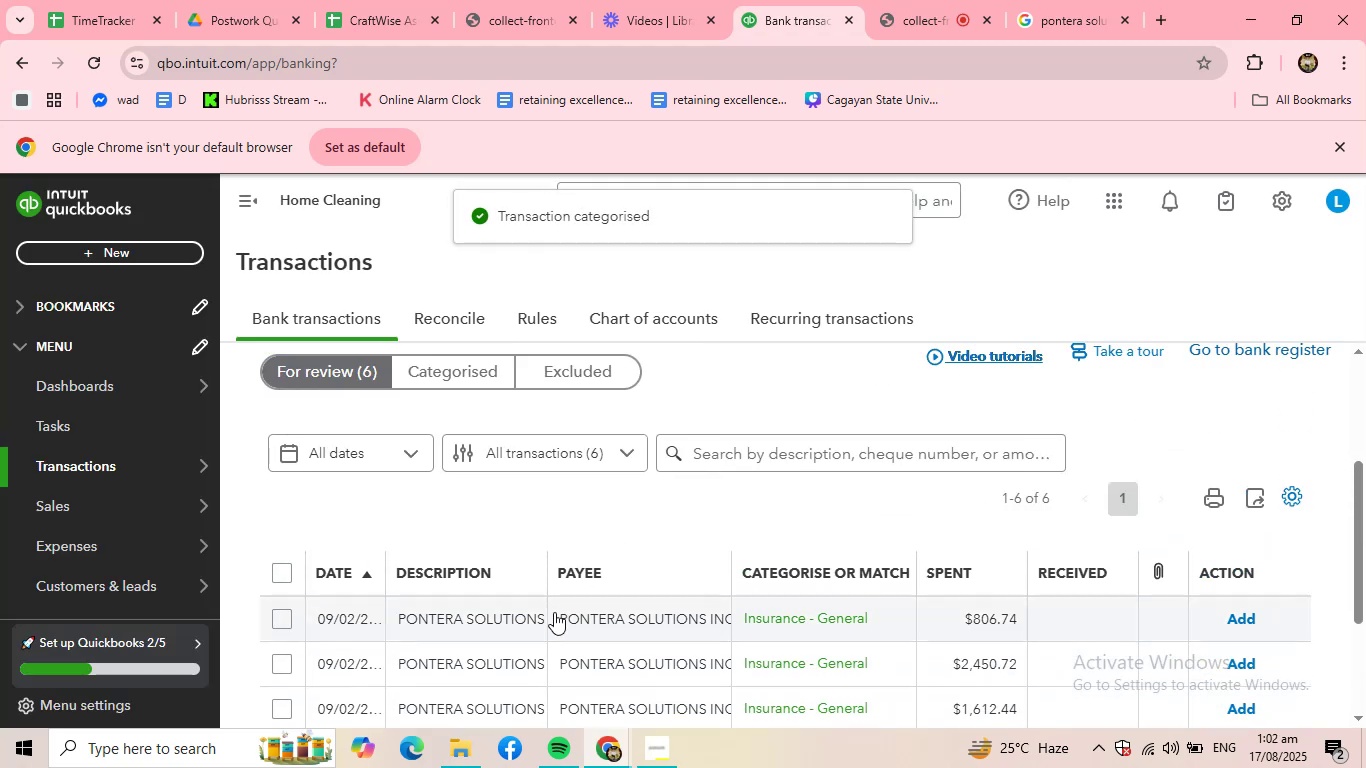 
left_click([550, 617])
 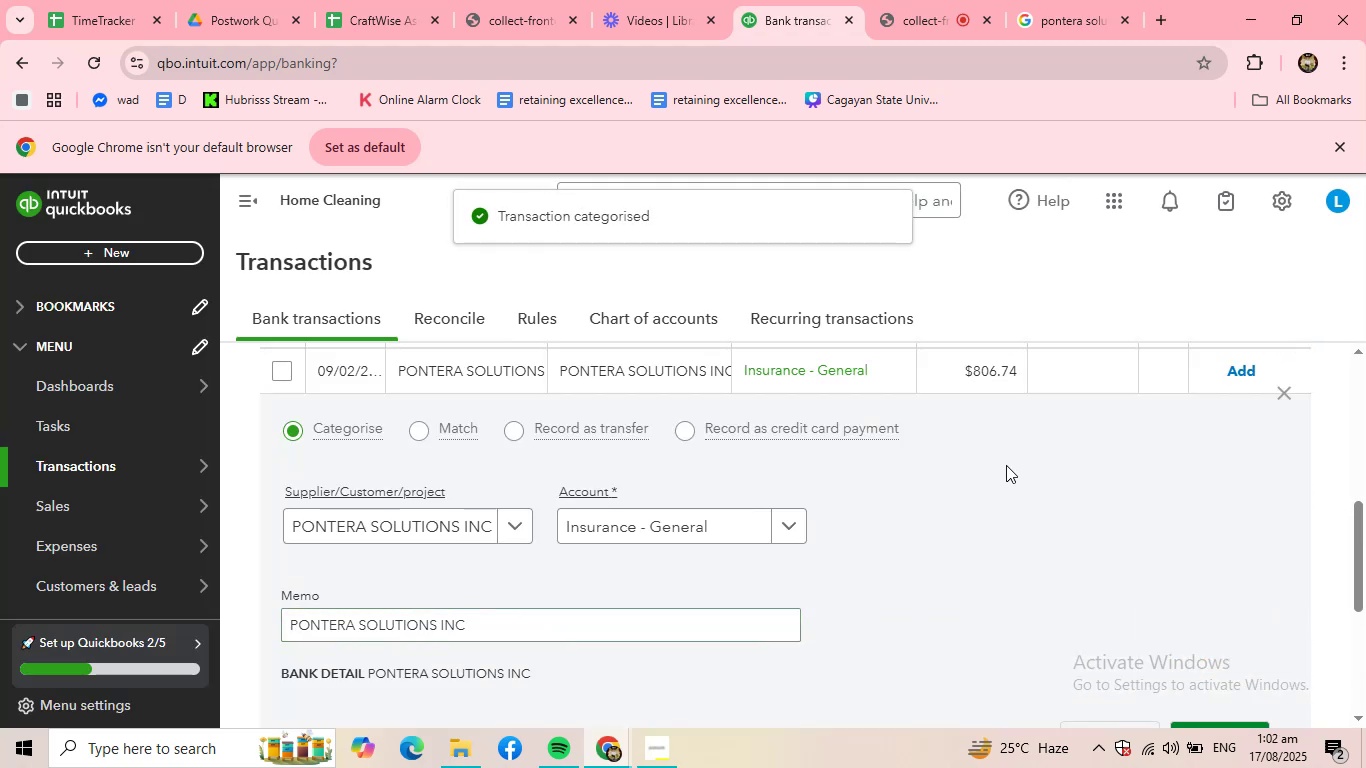 
scroll: coordinate [1069, 534], scroll_direction: down, amount: 1.0
 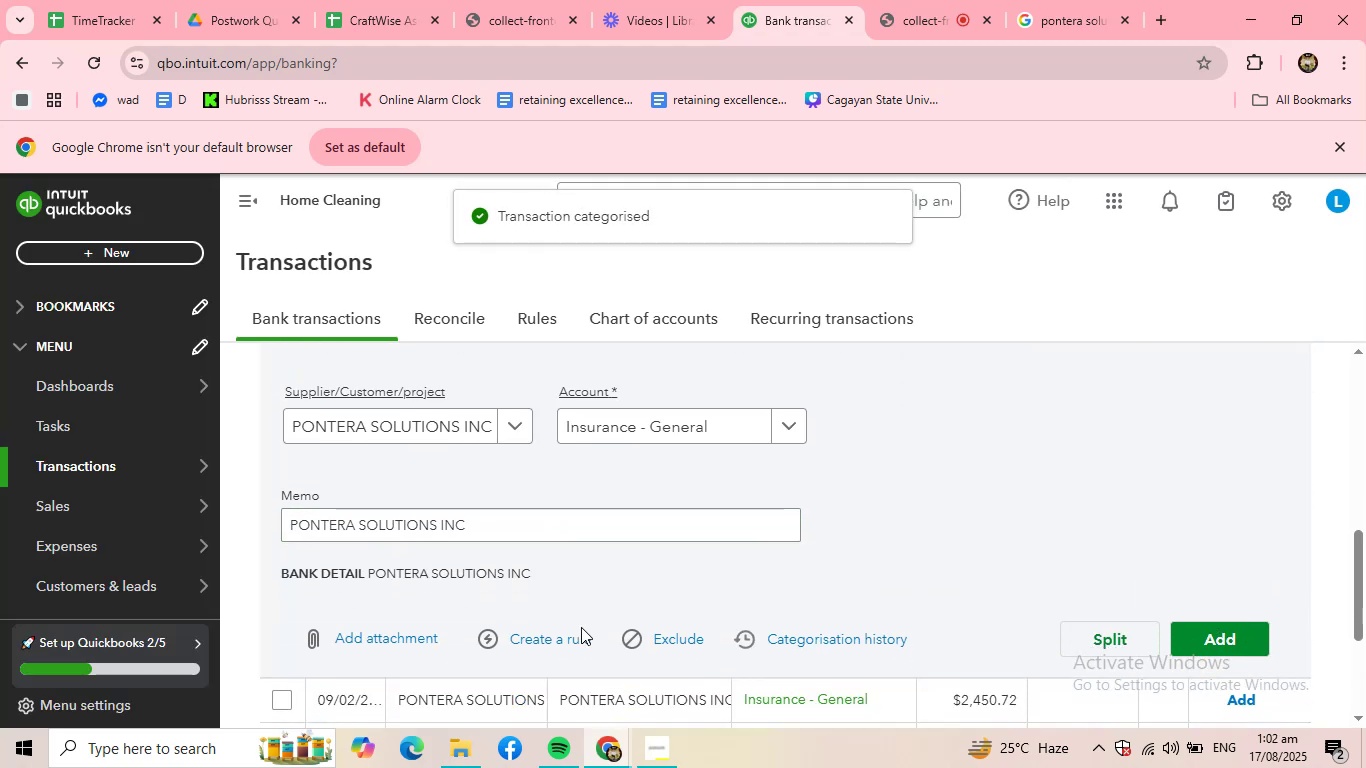 
left_click([565, 631])
 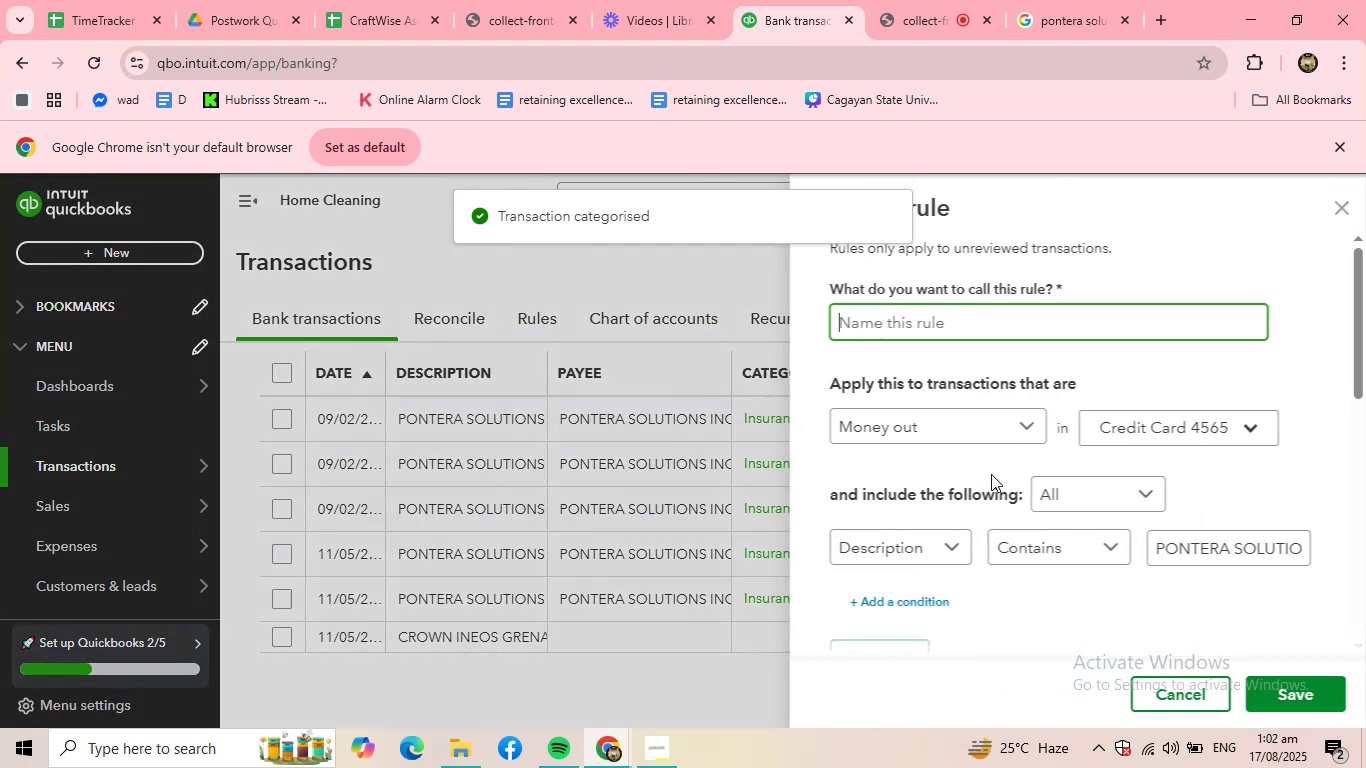 
key(Control+ControlLeft)
 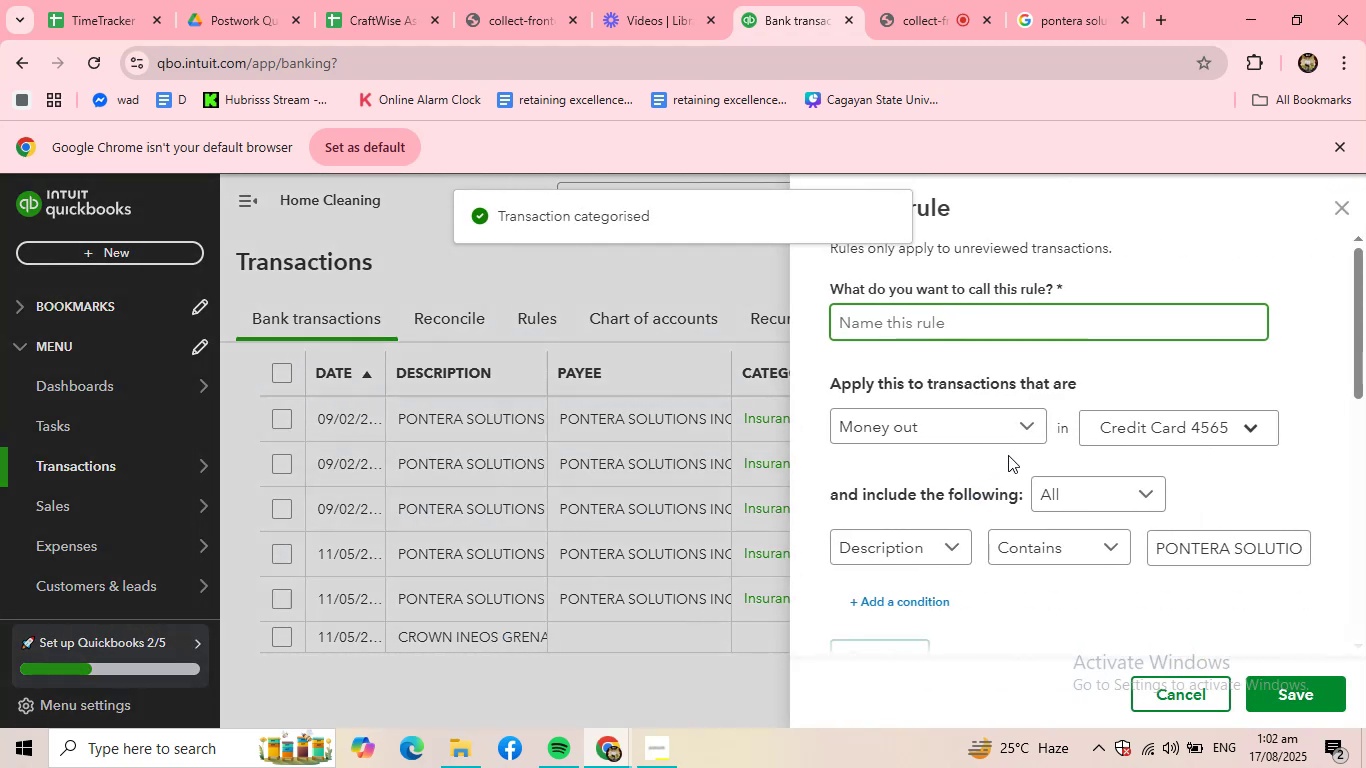 
key(Control+V)
 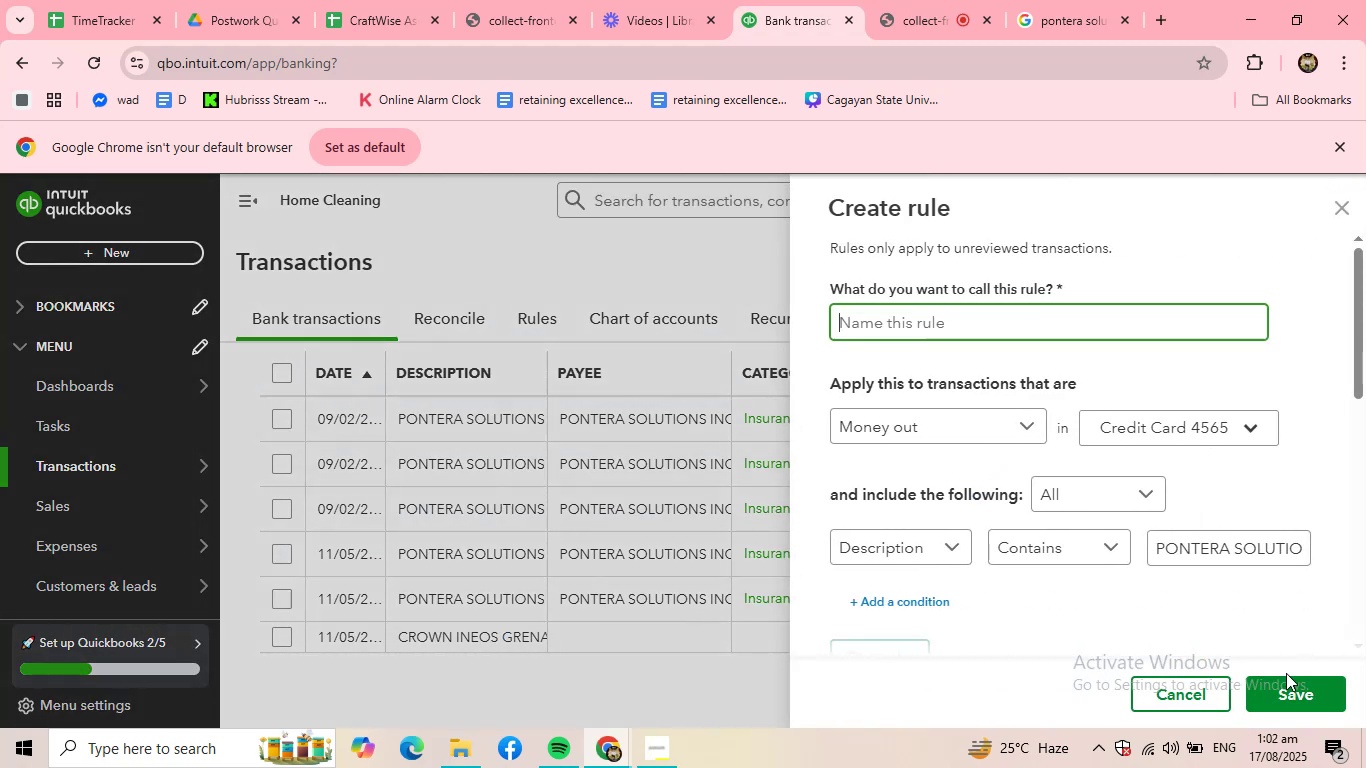 
left_click([1289, 684])
 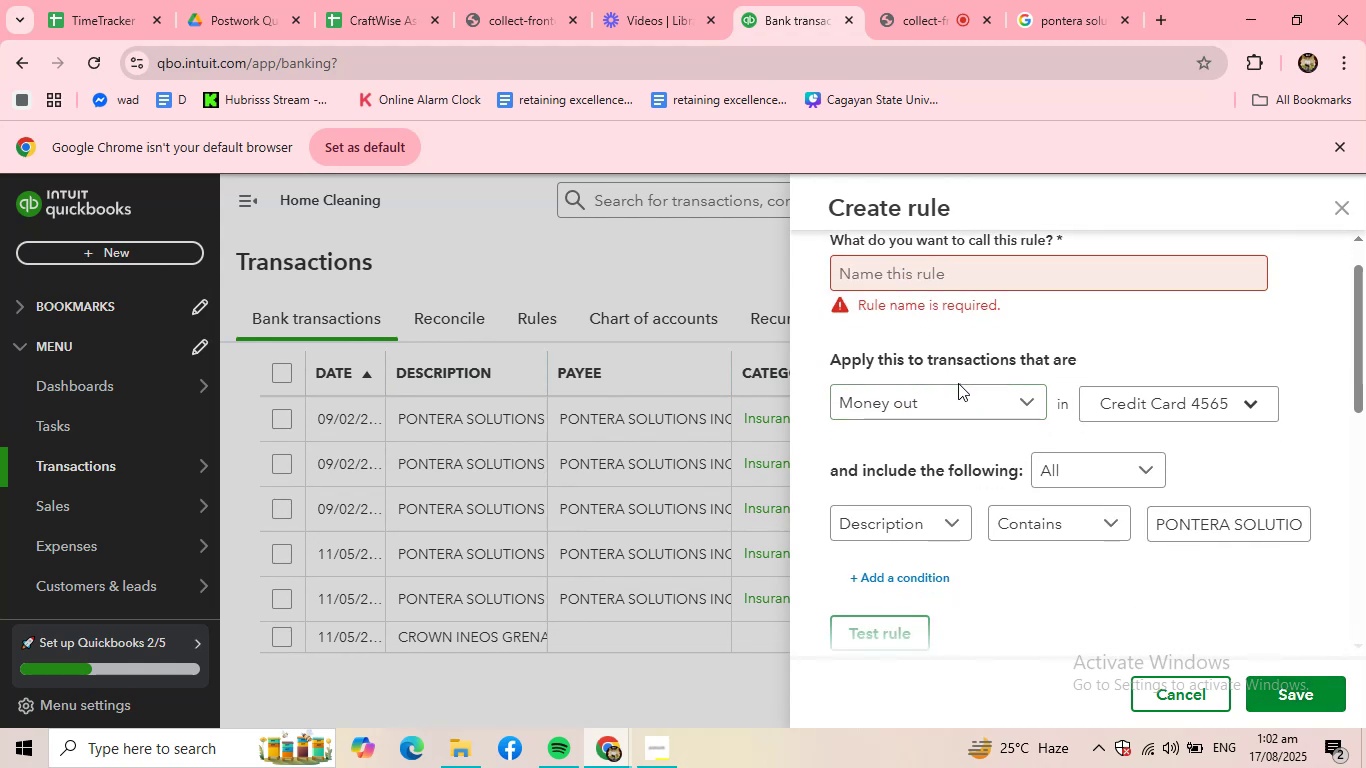 
left_click([951, 281])
 